 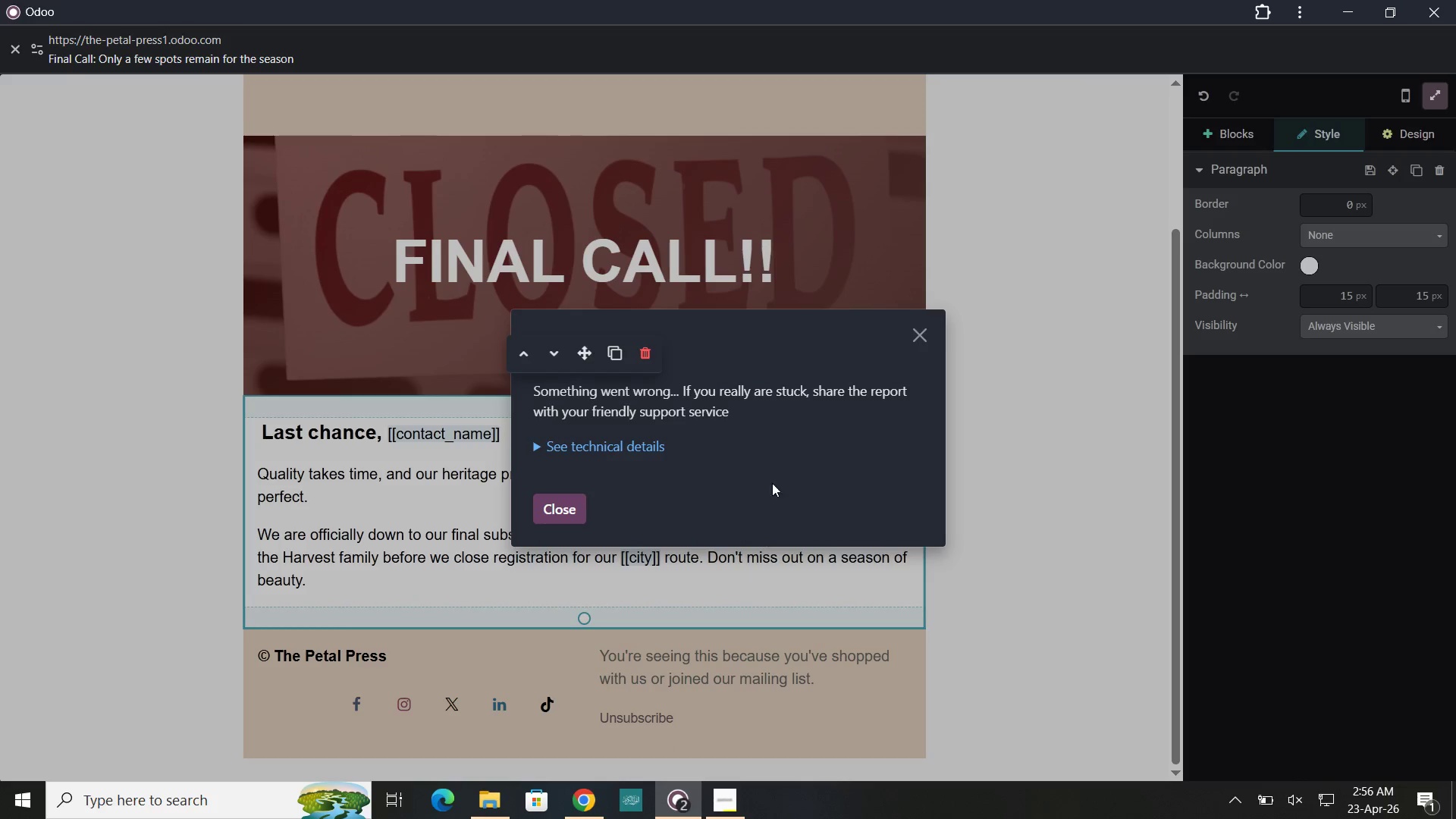 
left_click([918, 340])
 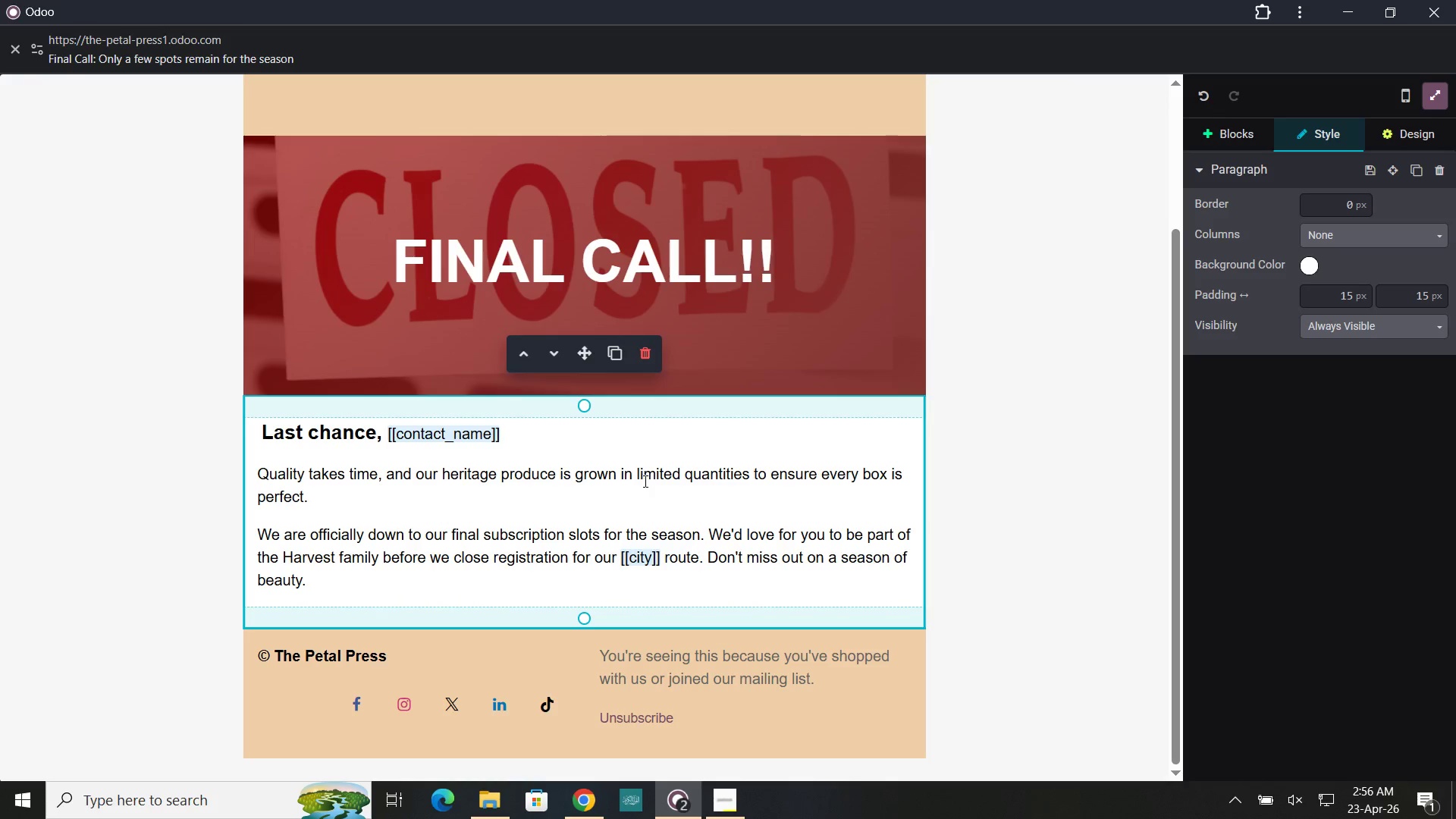 
scroll: coordinate [644, 481], scroll_direction: down, amount: 2.0
 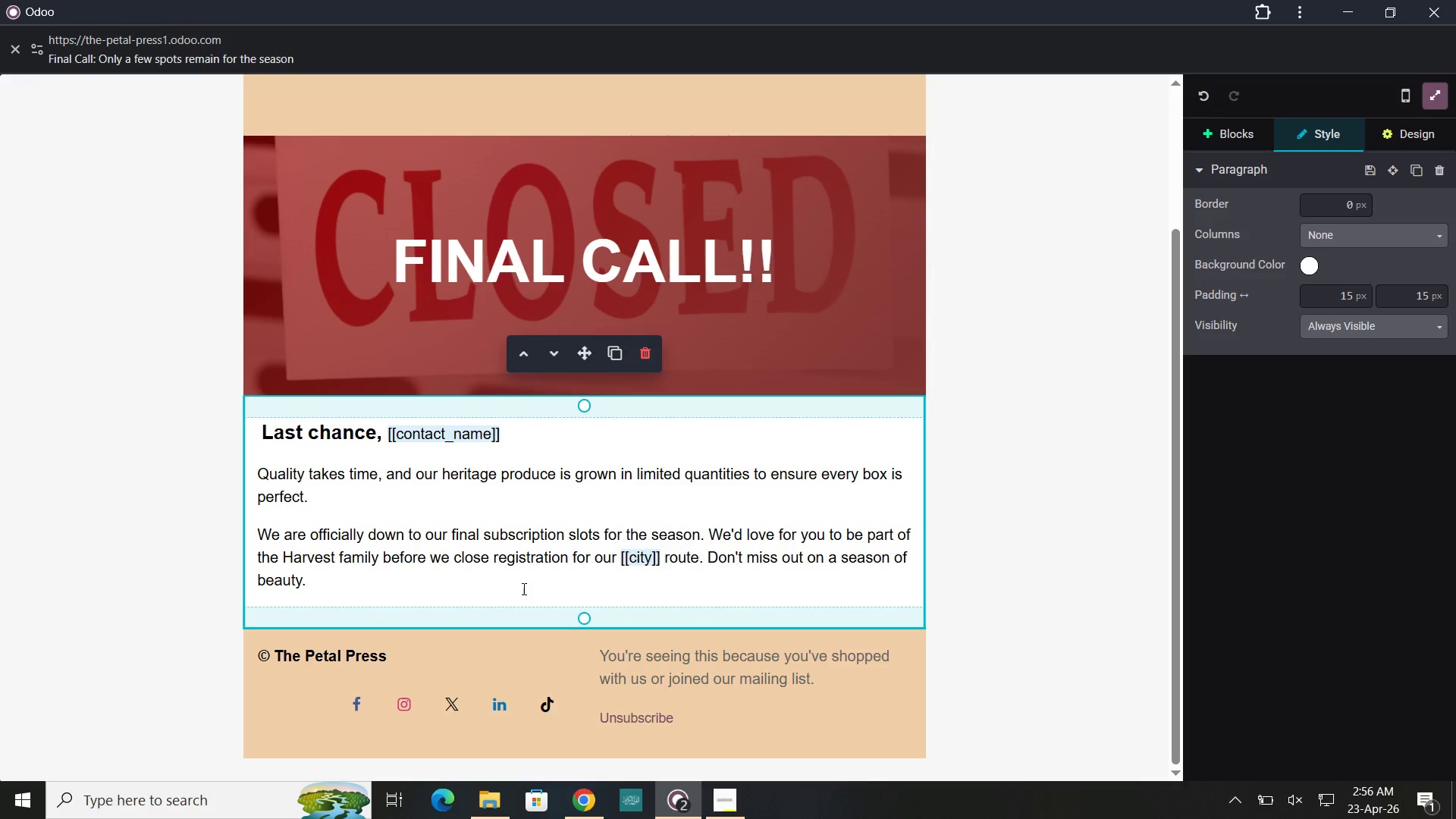 
left_click([519, 588])
 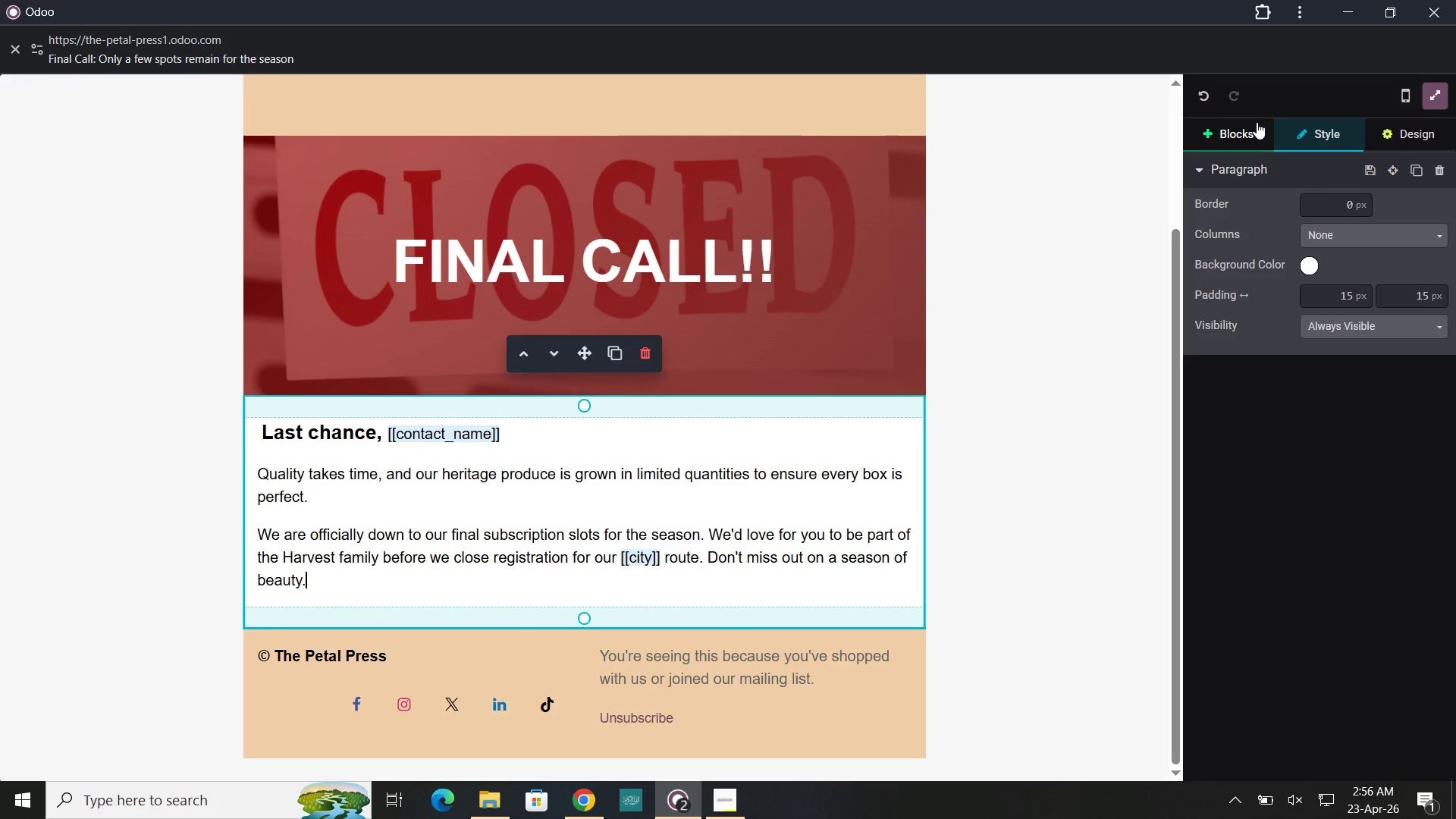 
left_click([1254, 122])
 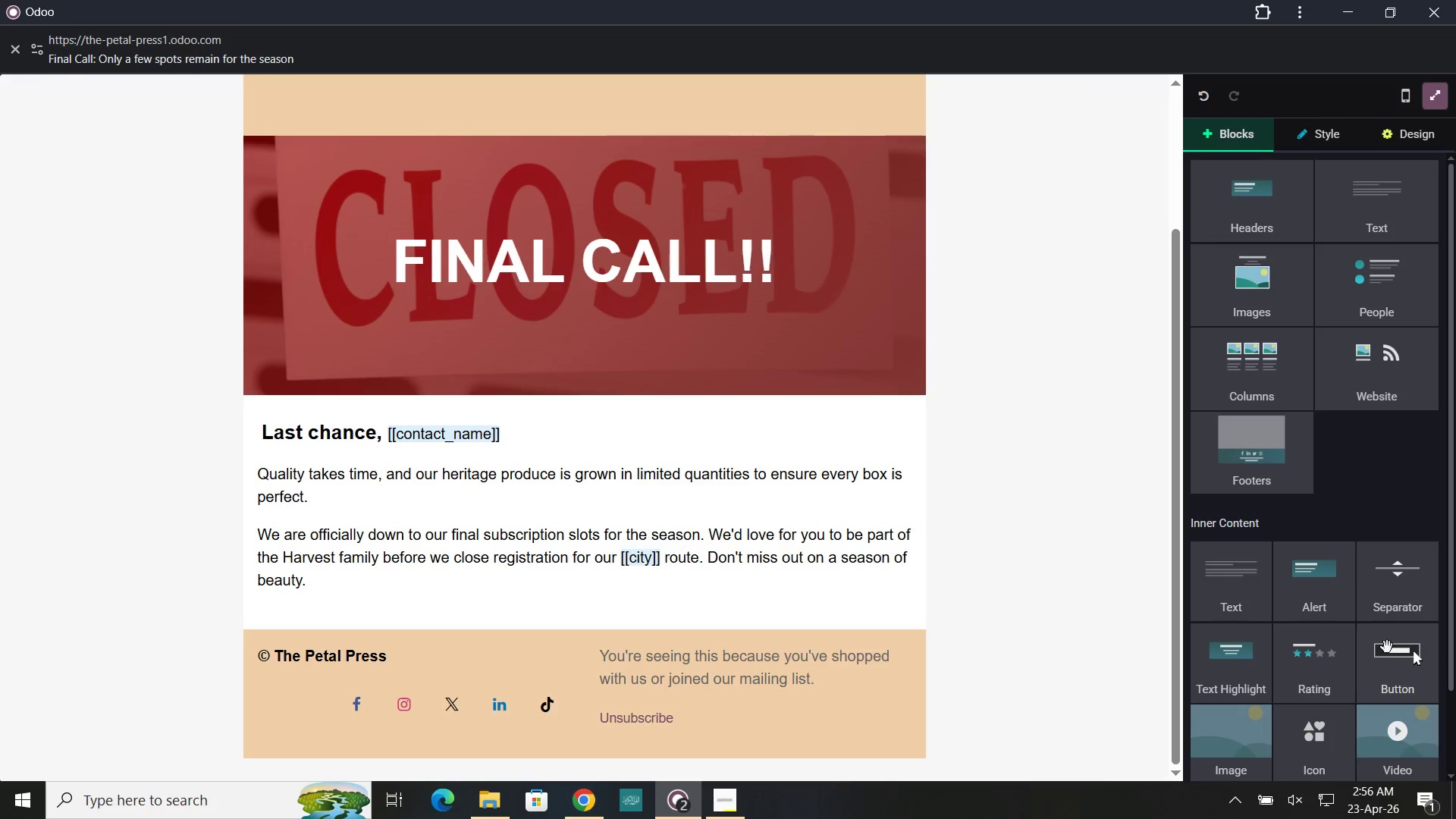 
left_click_drag(start_coordinate=[1384, 665], to_coordinate=[592, 632])
 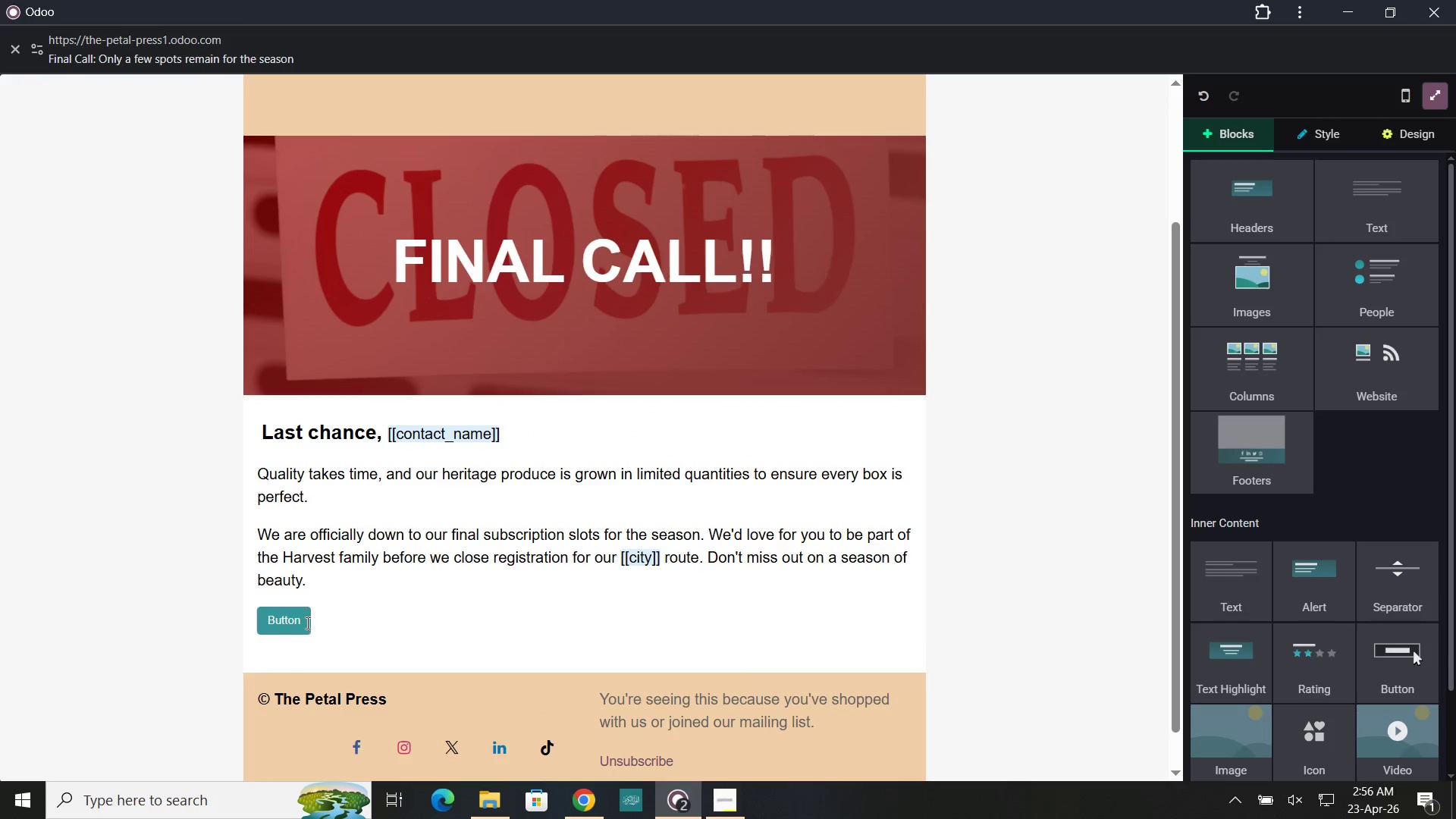 
left_click([306, 621])
 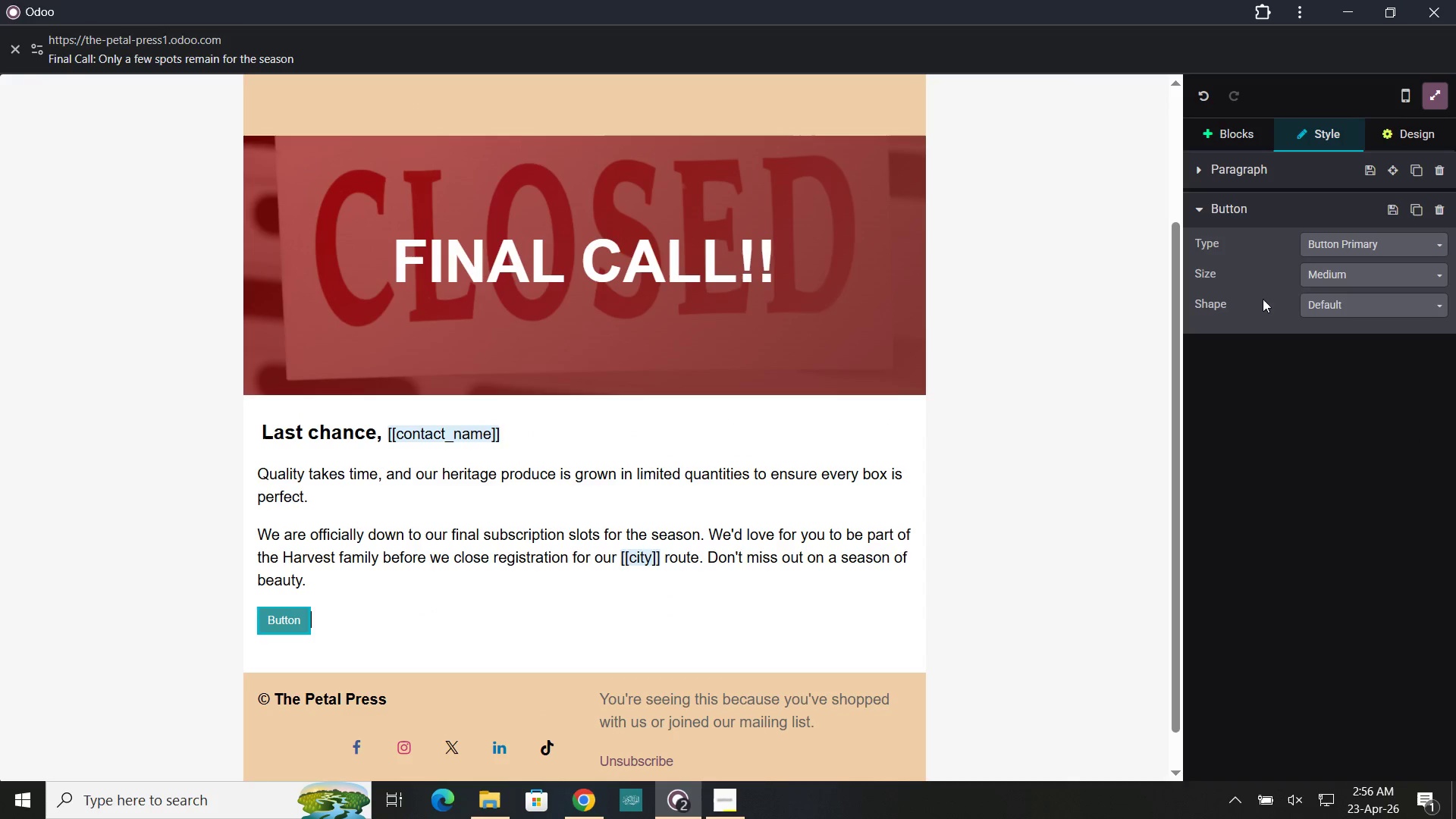 
left_click([1331, 275])
 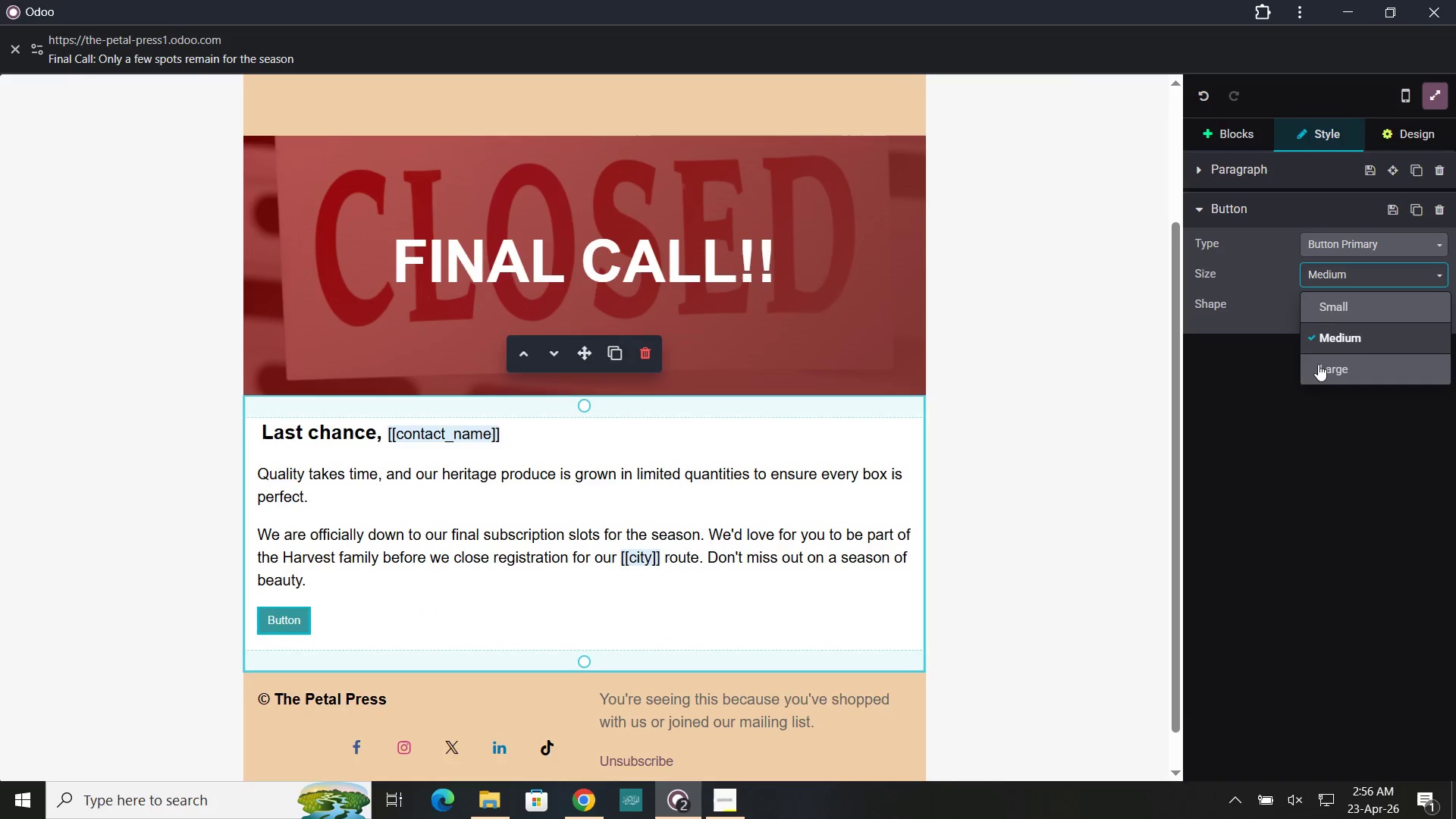 
left_click([1318, 372])
 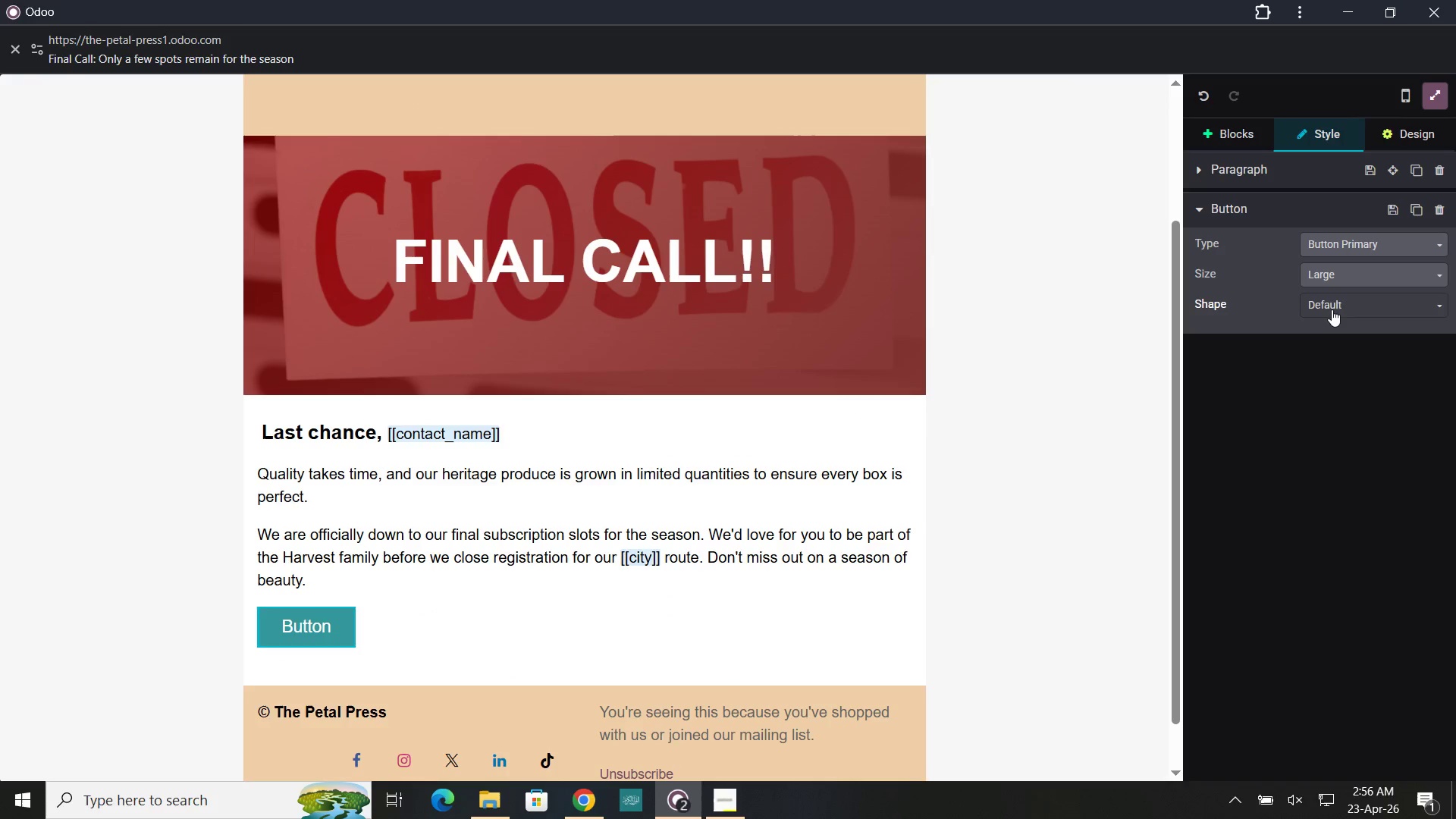 
left_click([1332, 309])
 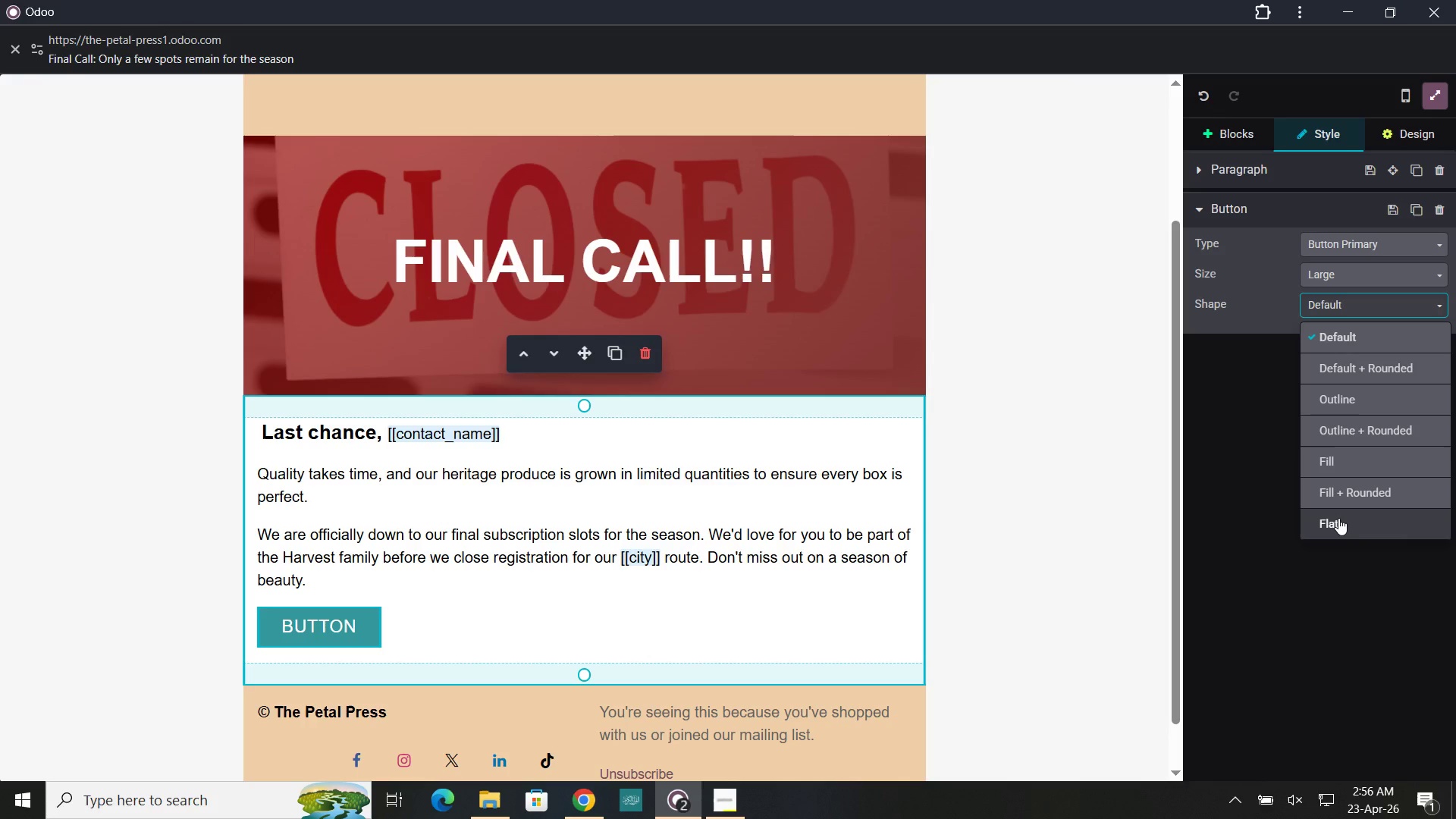 
wait(6.67)
 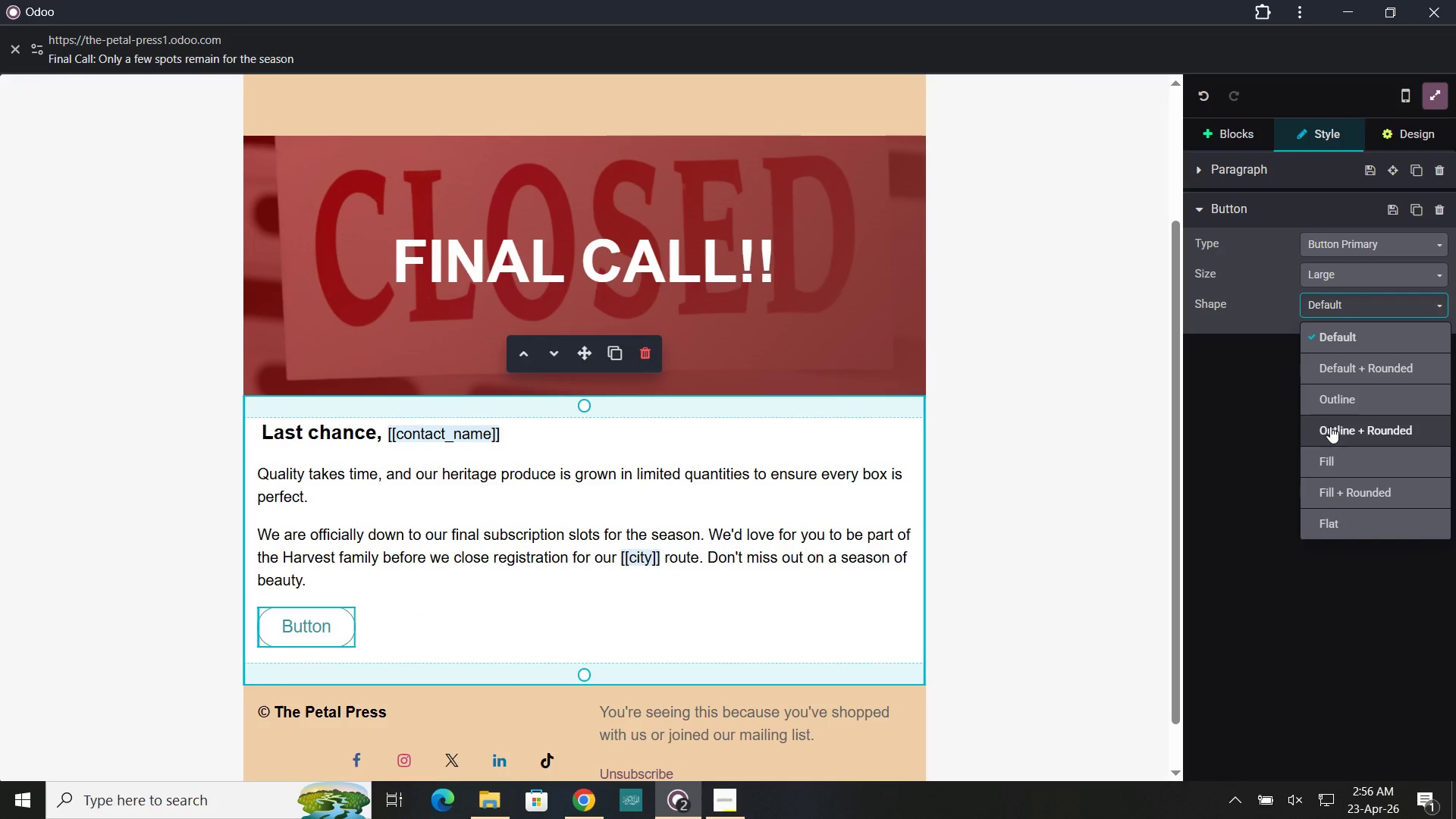 
left_click([1338, 518])
 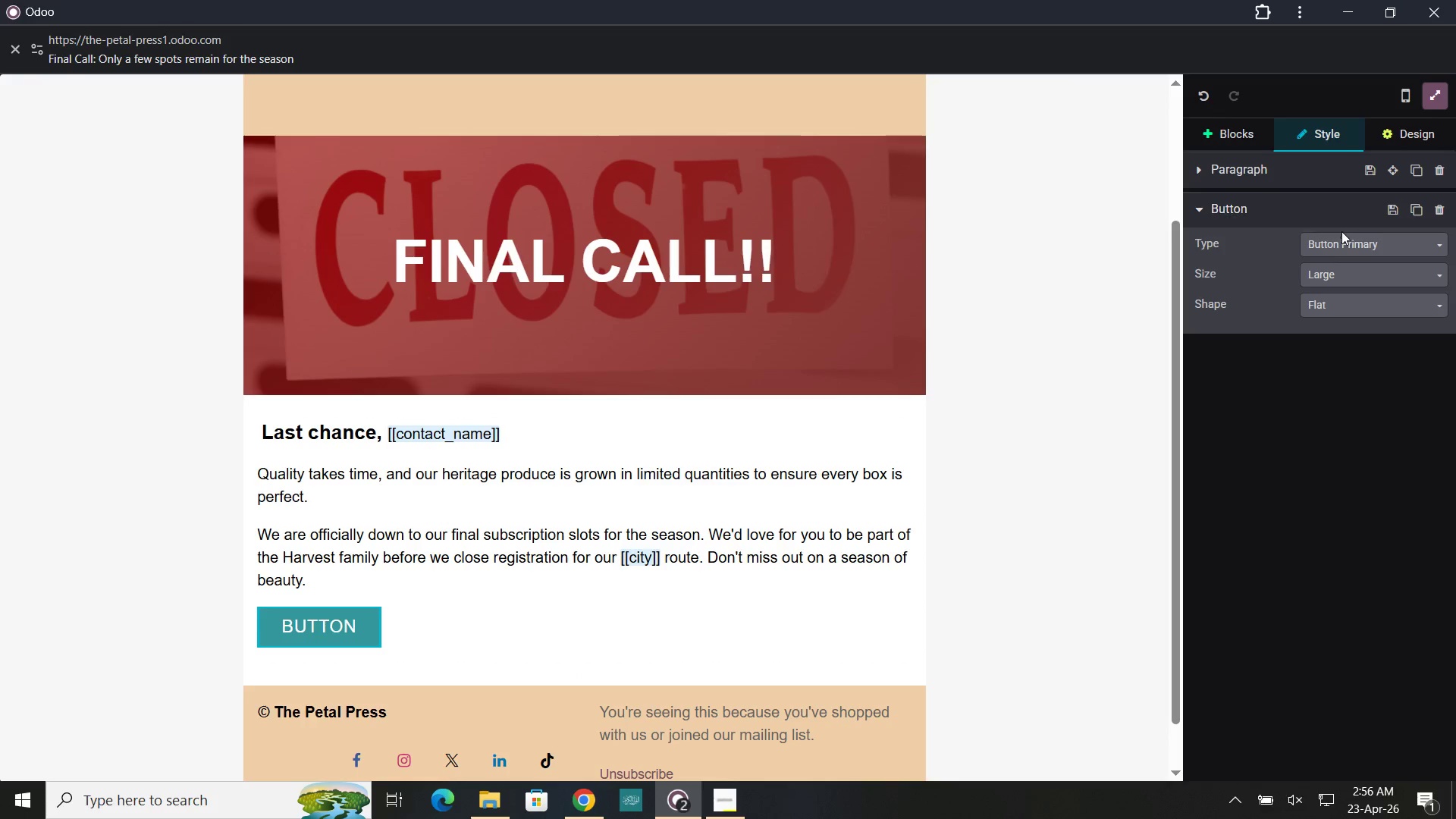 
left_click([1338, 240])
 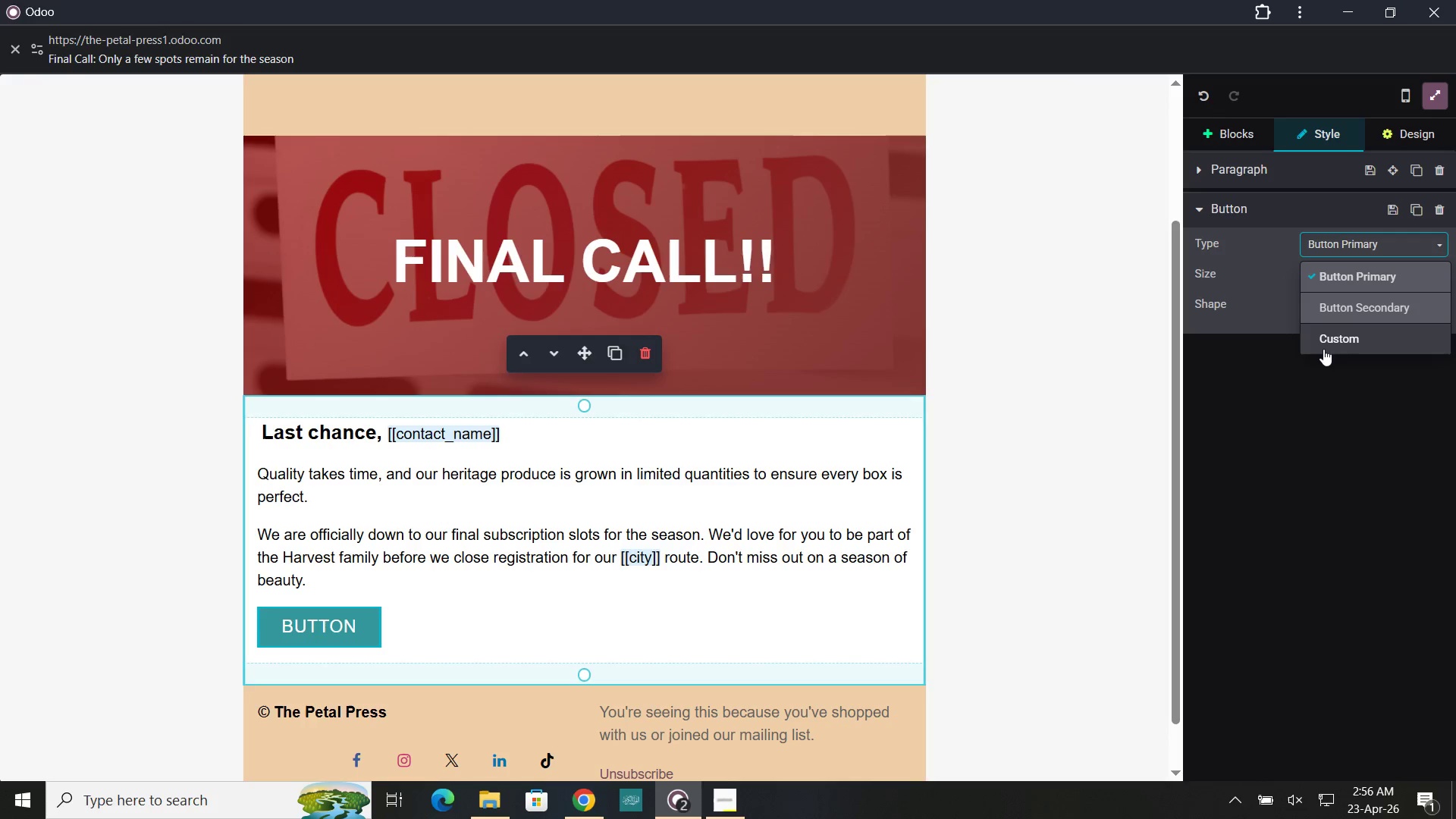 
left_click([1323, 349])
 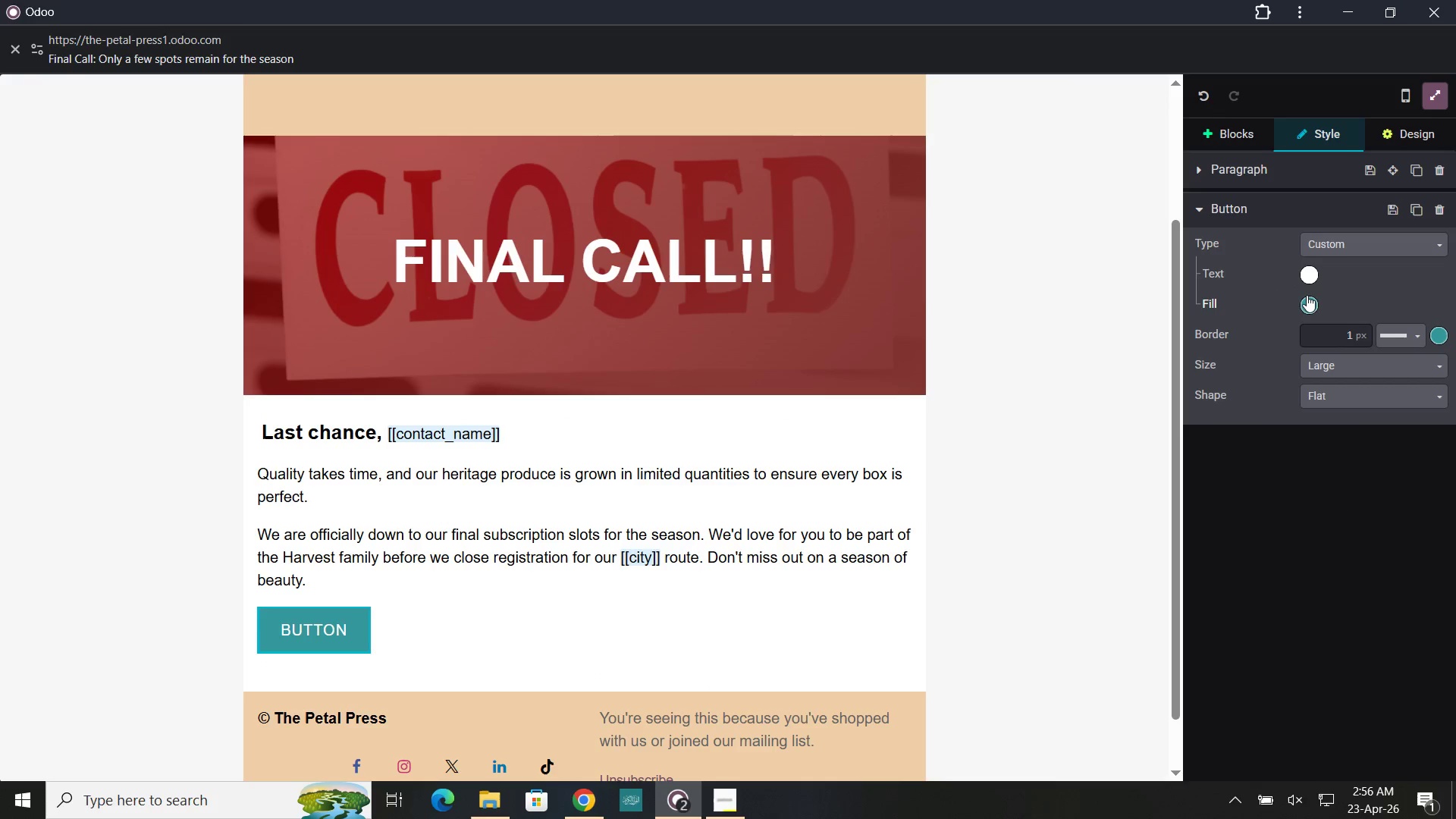 
left_click([1307, 296])
 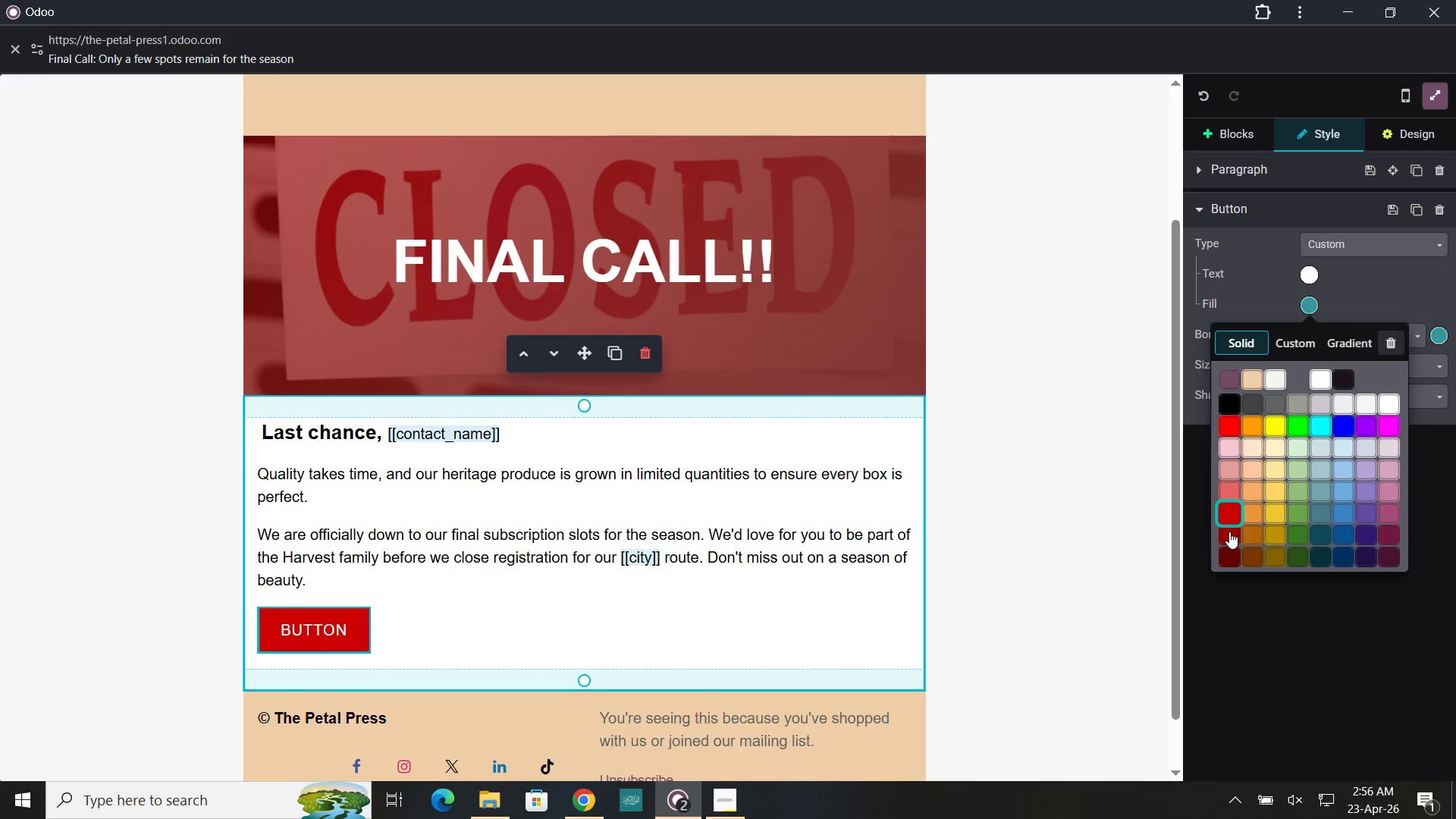 
left_click([1229, 532])
 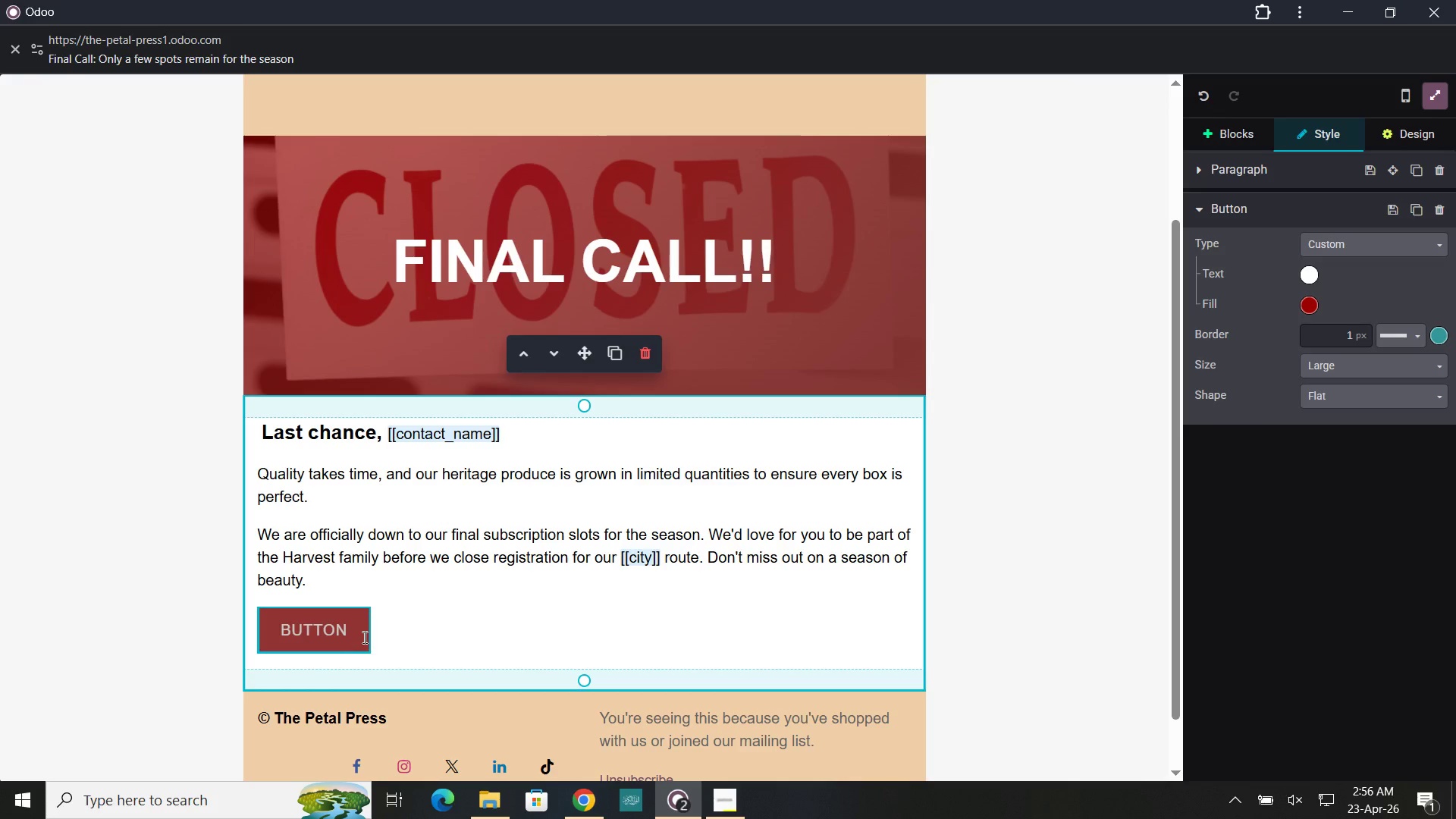 
left_click([392, 706])
 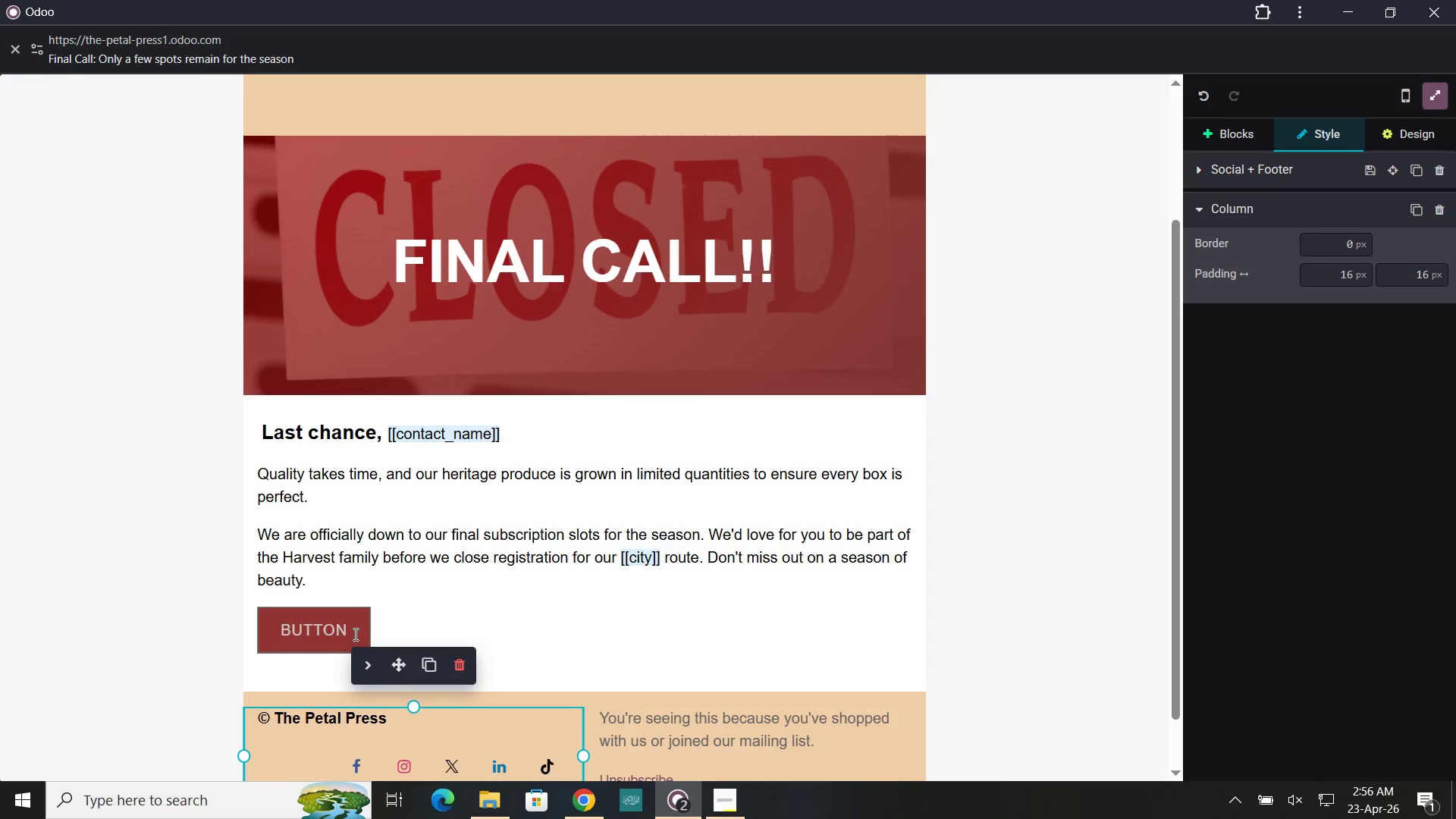 
left_click([354, 634])
 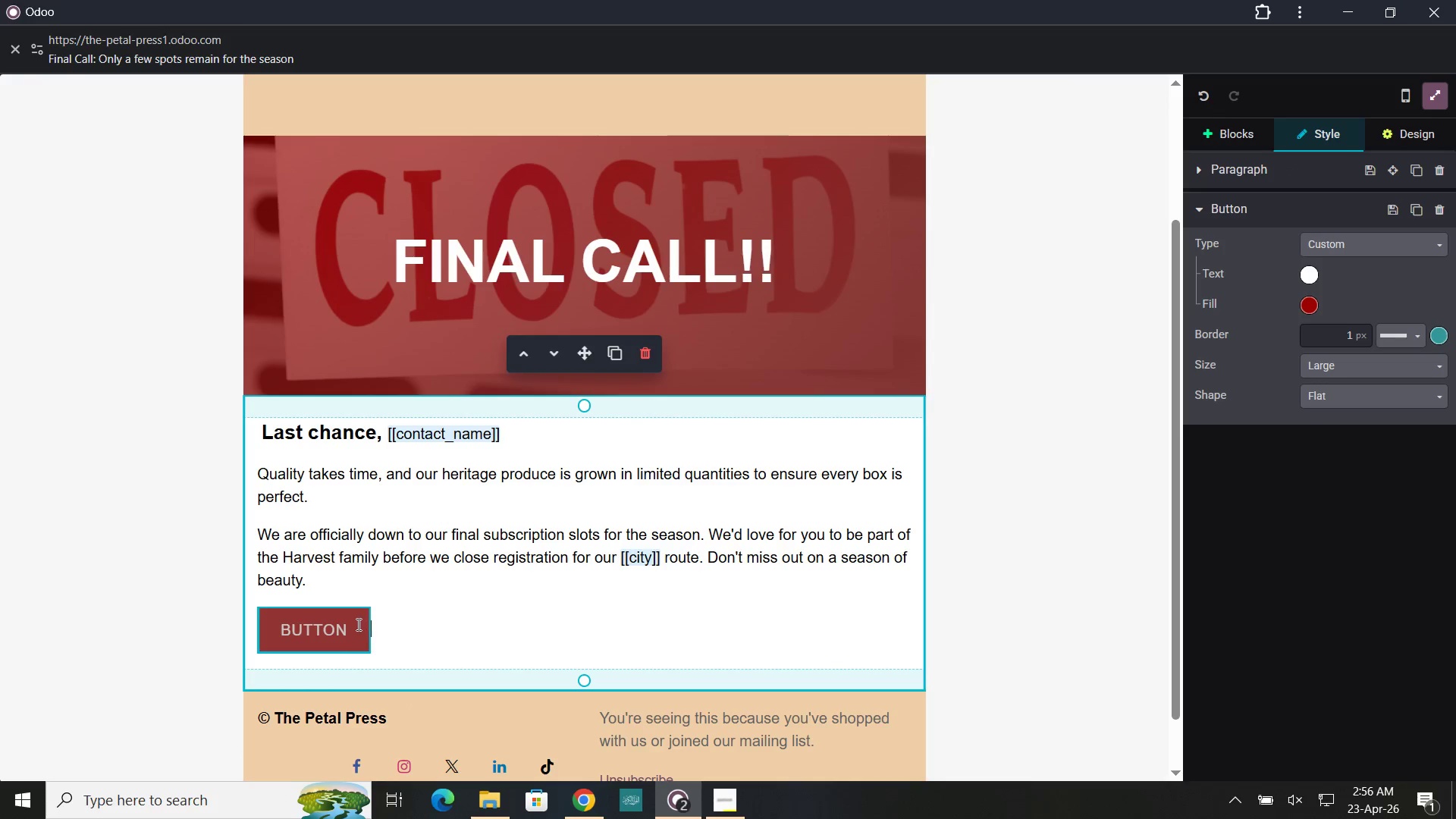 
left_click([357, 624])
 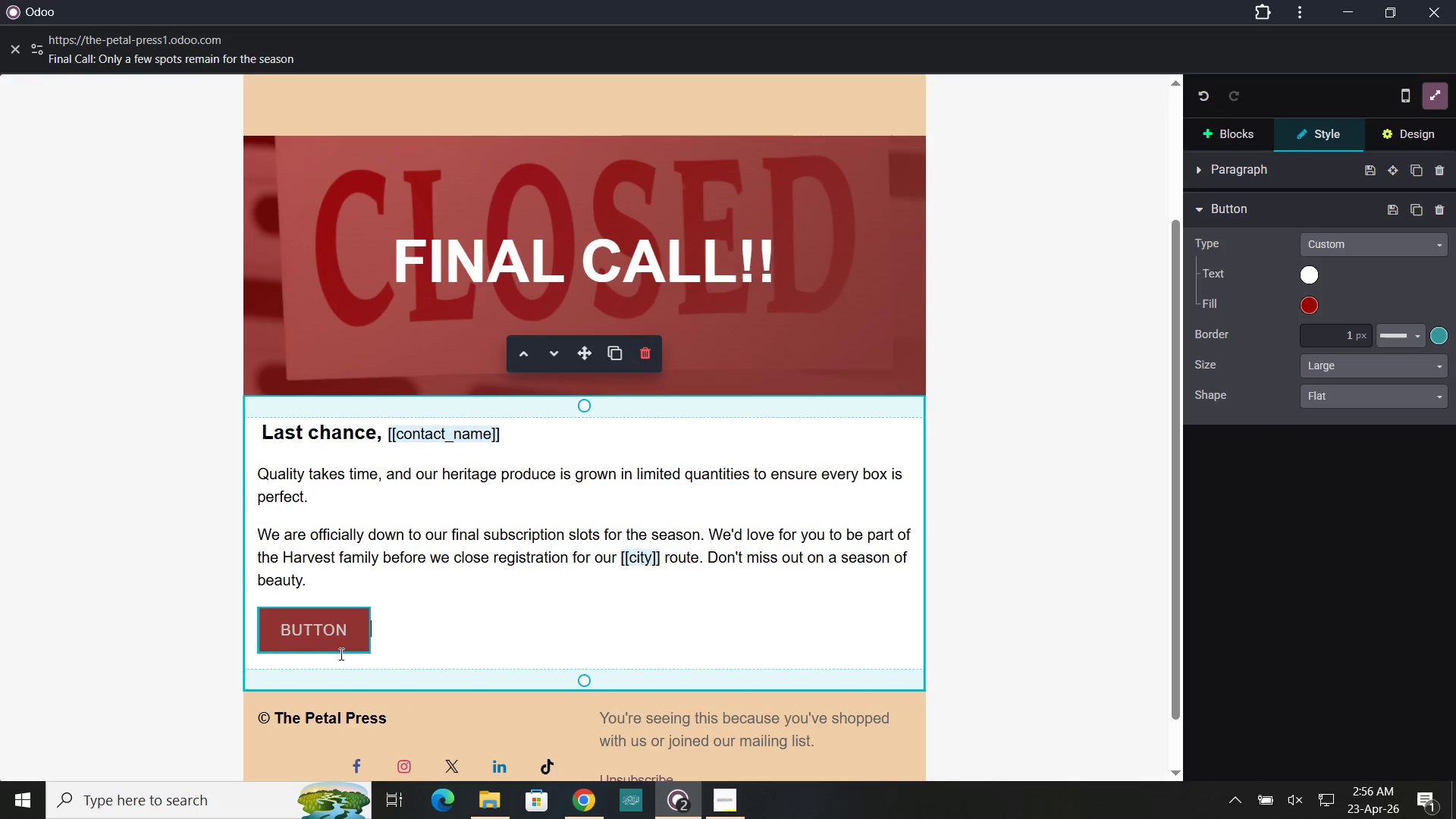 
left_click([340, 654])
 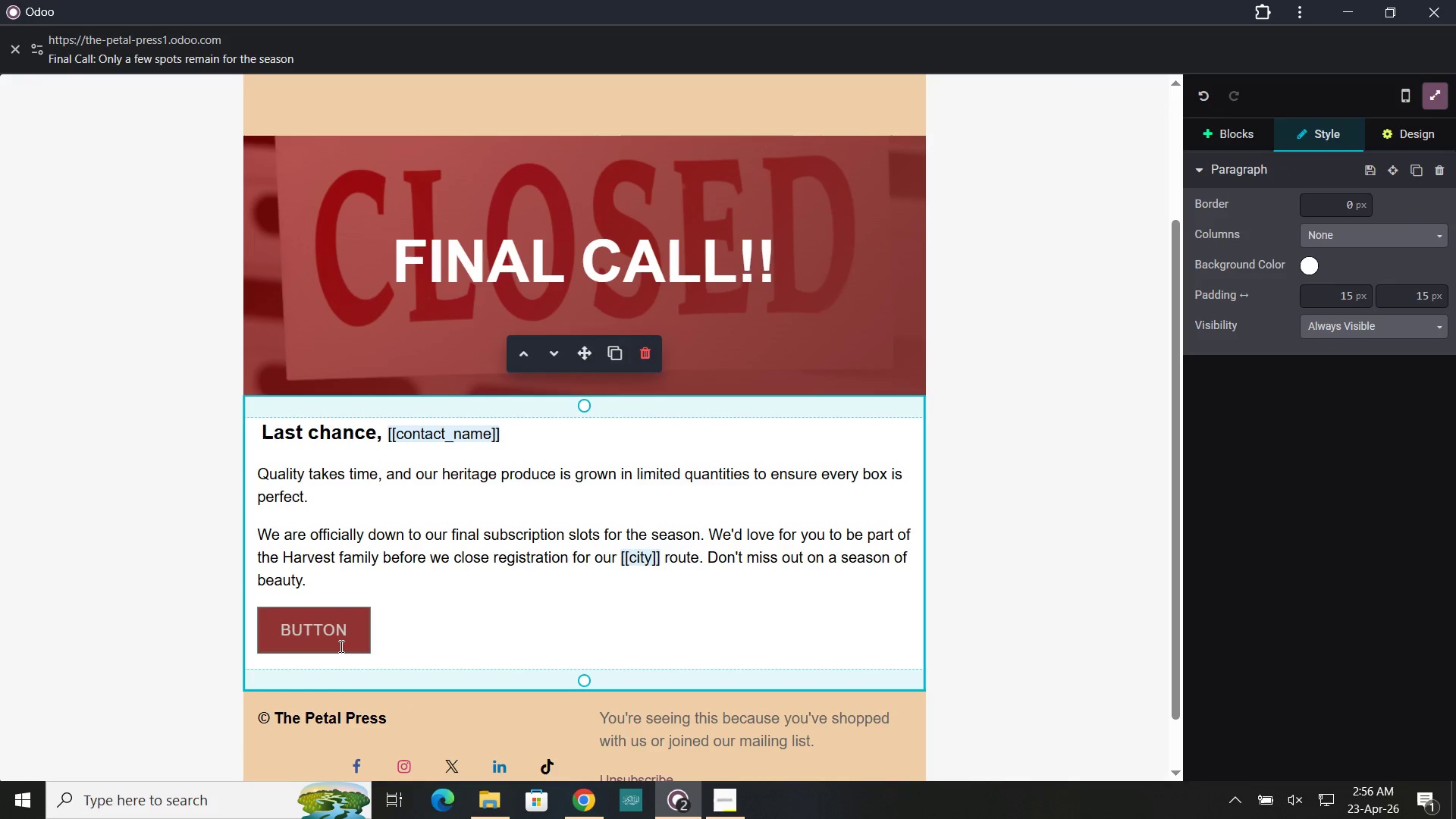 
left_click([340, 646])
 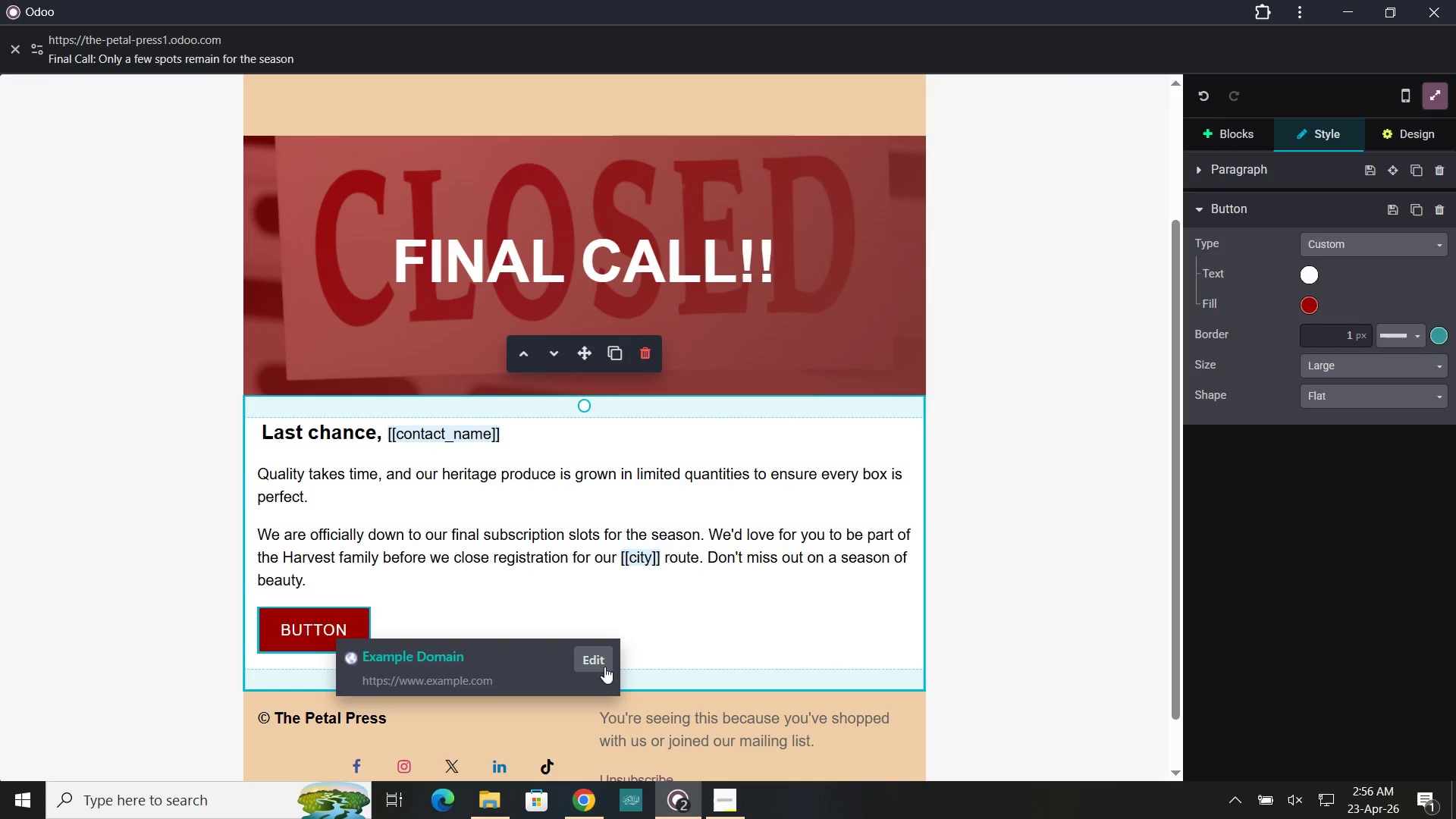 
left_click([594, 652])
 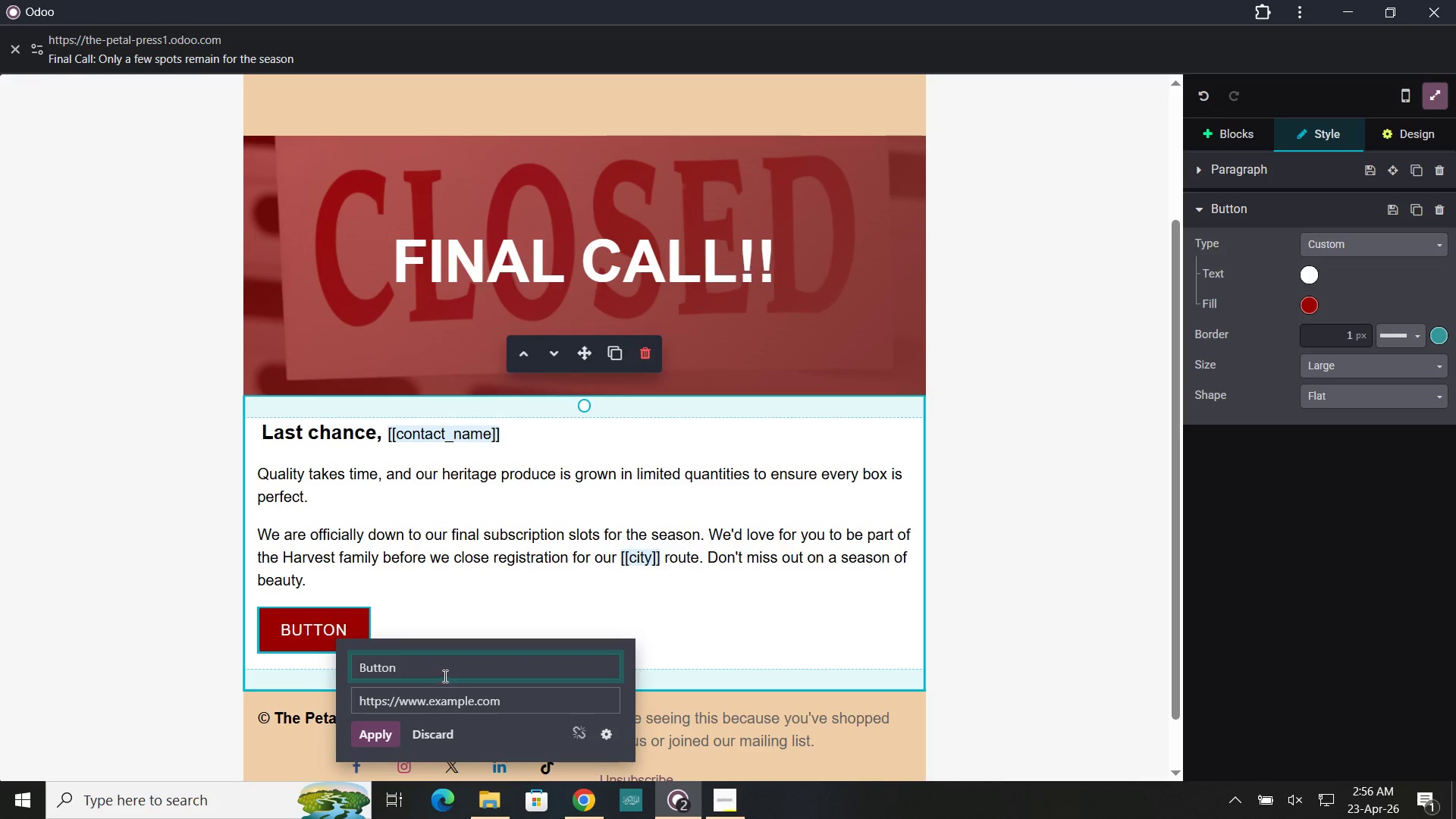 
left_click_drag(start_coordinate=[442, 673], to_coordinate=[359, 667])
 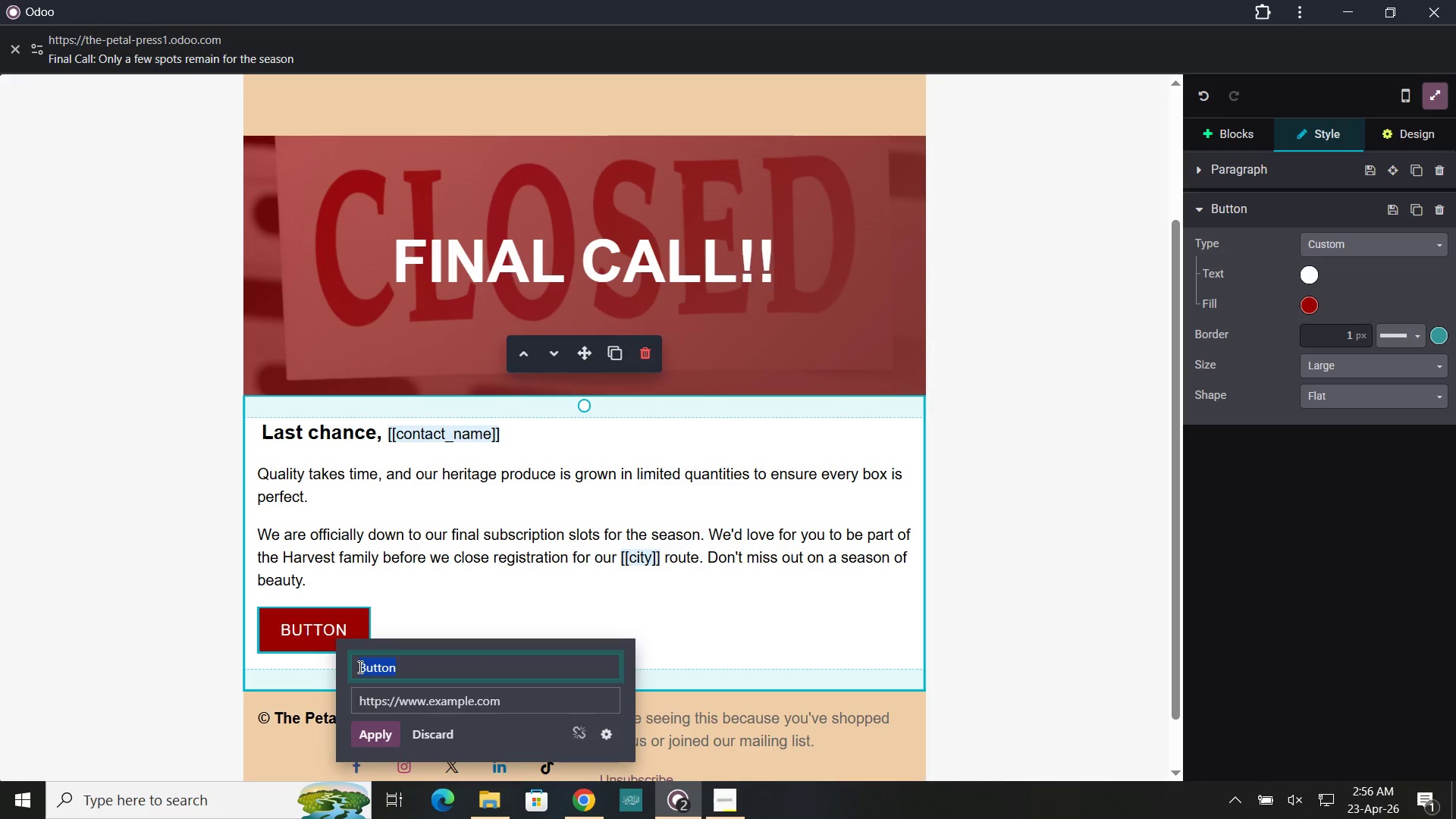 
type(Cl)
key(Backspace)
type(laim my spot)
 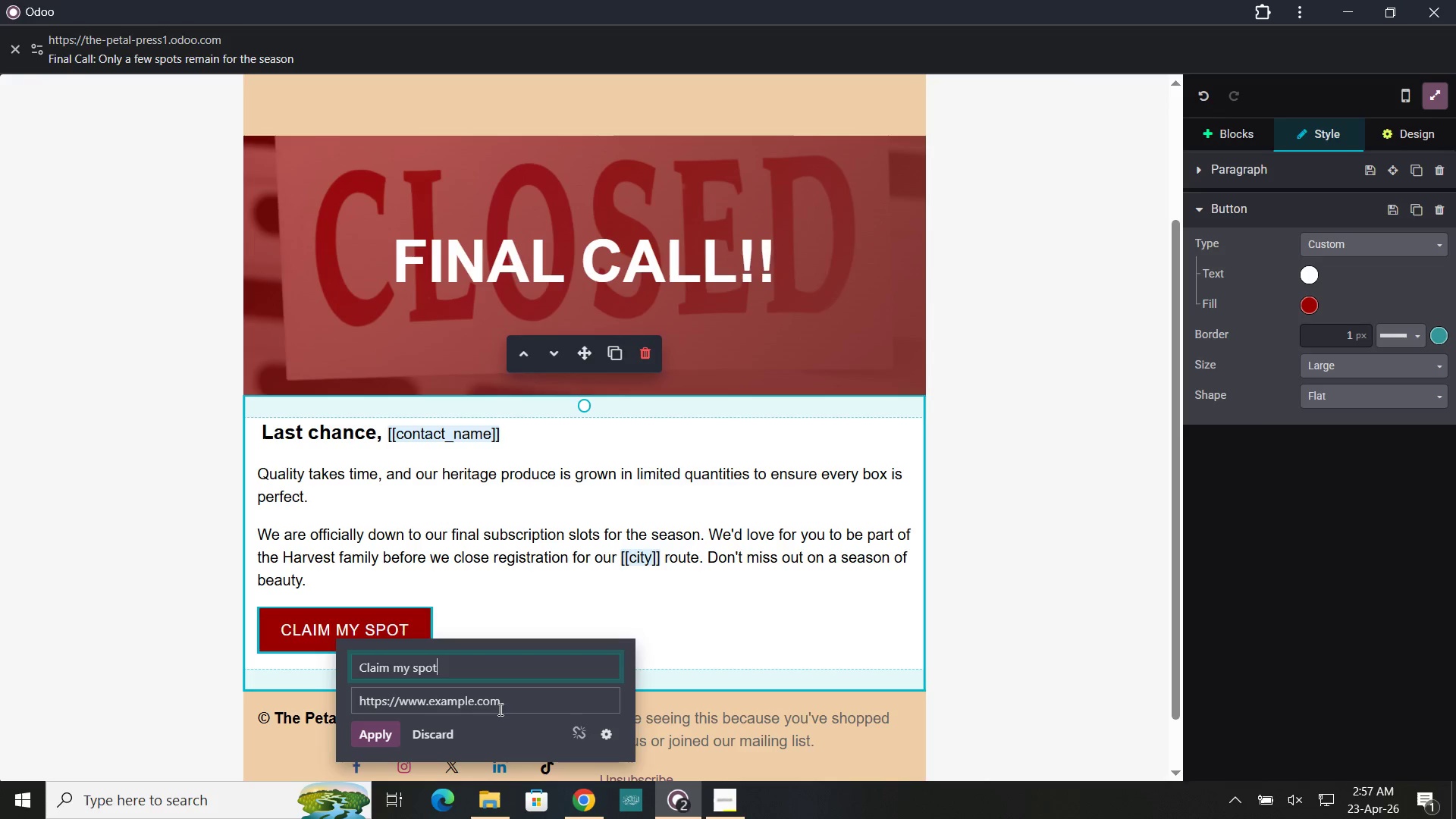 
left_click_drag(start_coordinate=[510, 707], to_coordinate=[352, 698])
 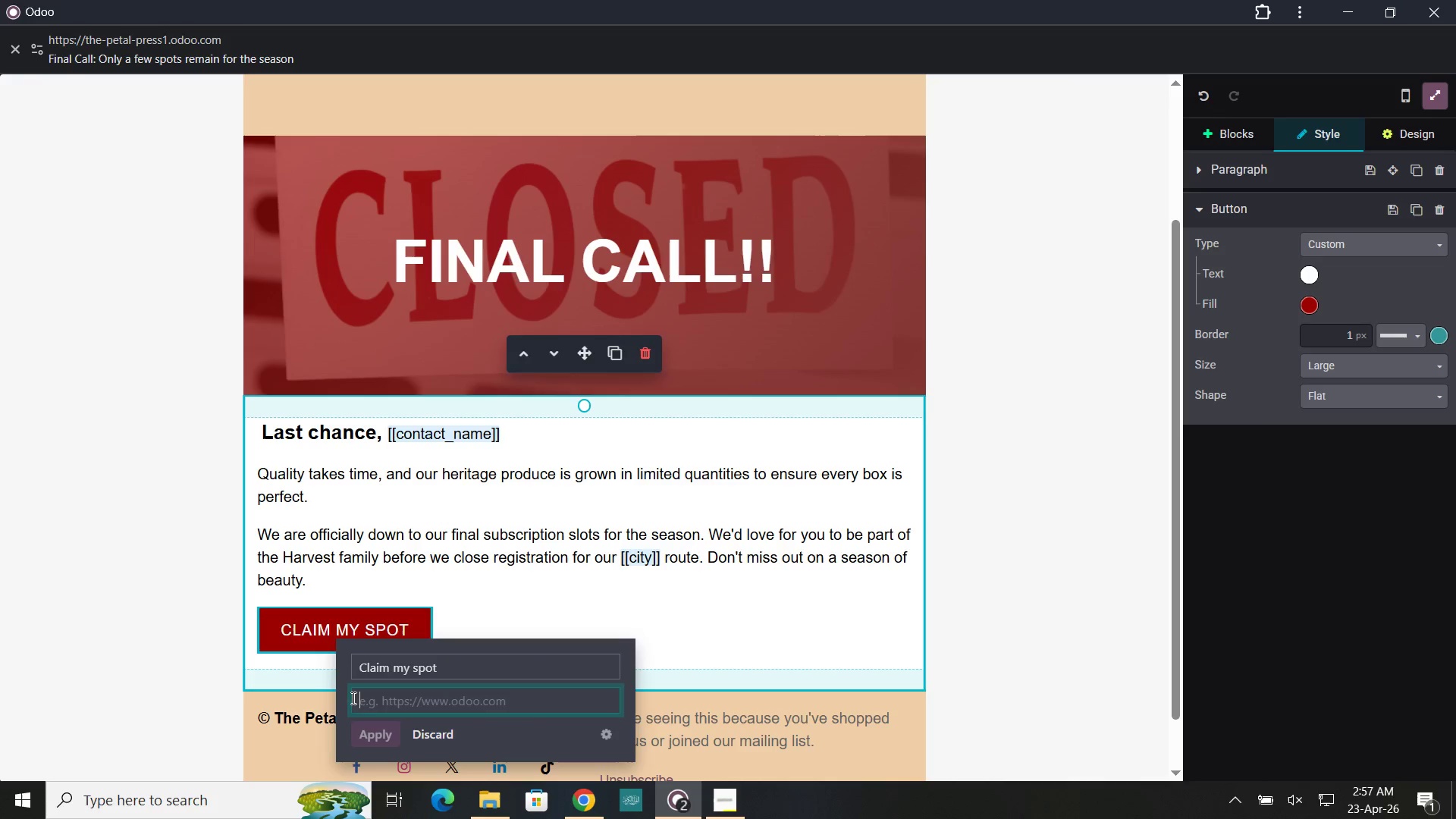 
key(Backspace)
 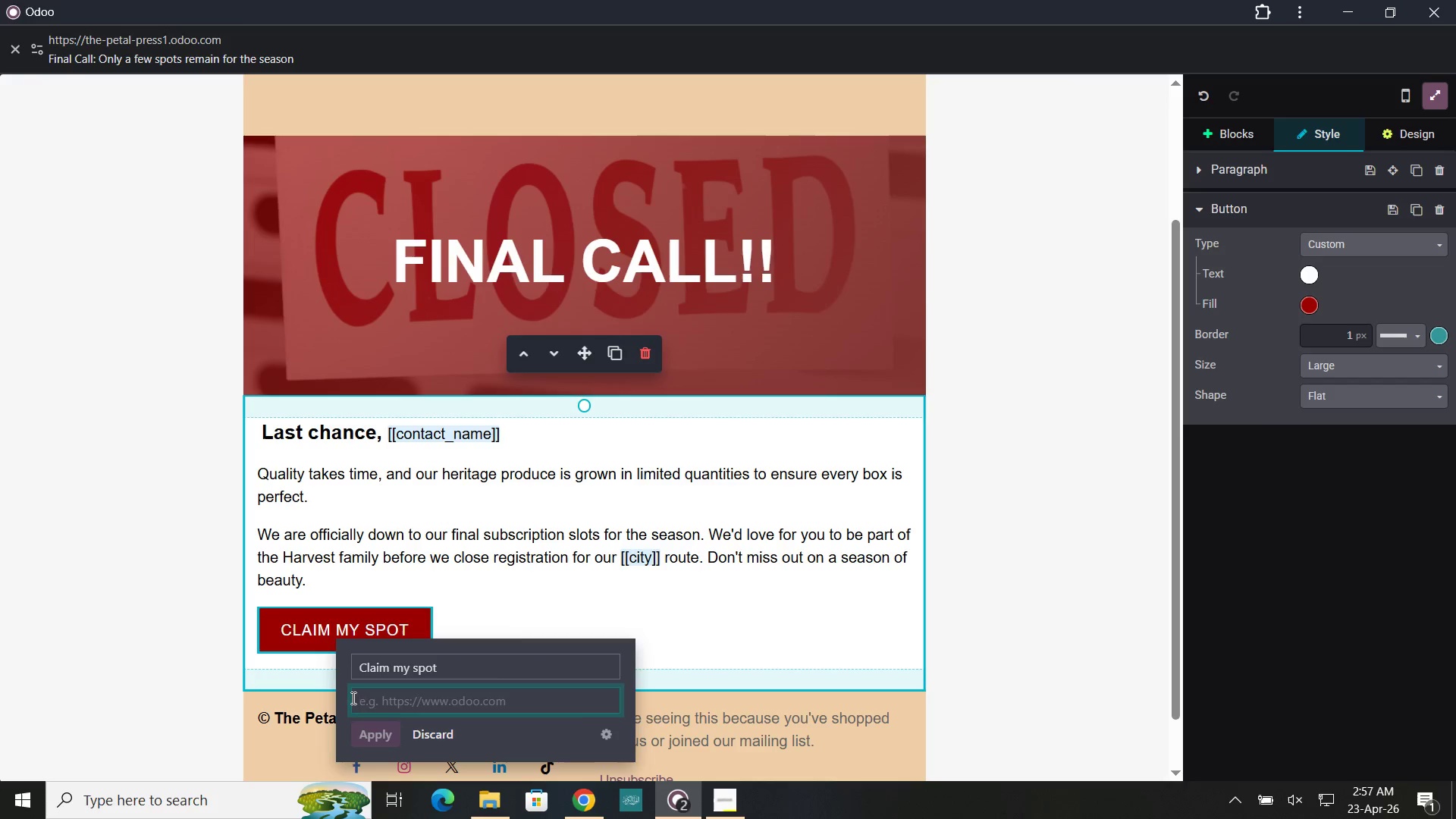 
key(H)
 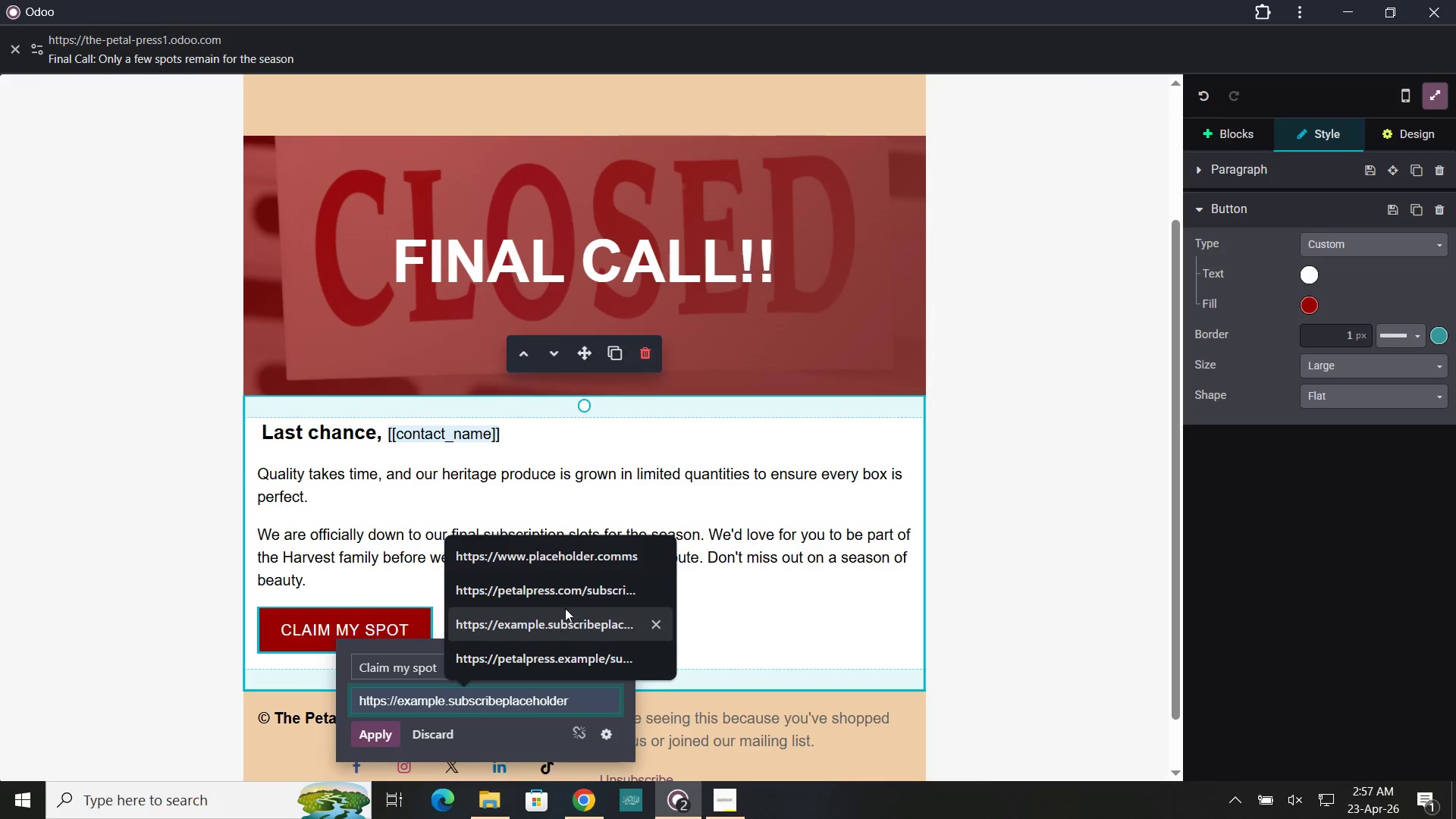 
left_click([581, 562])
 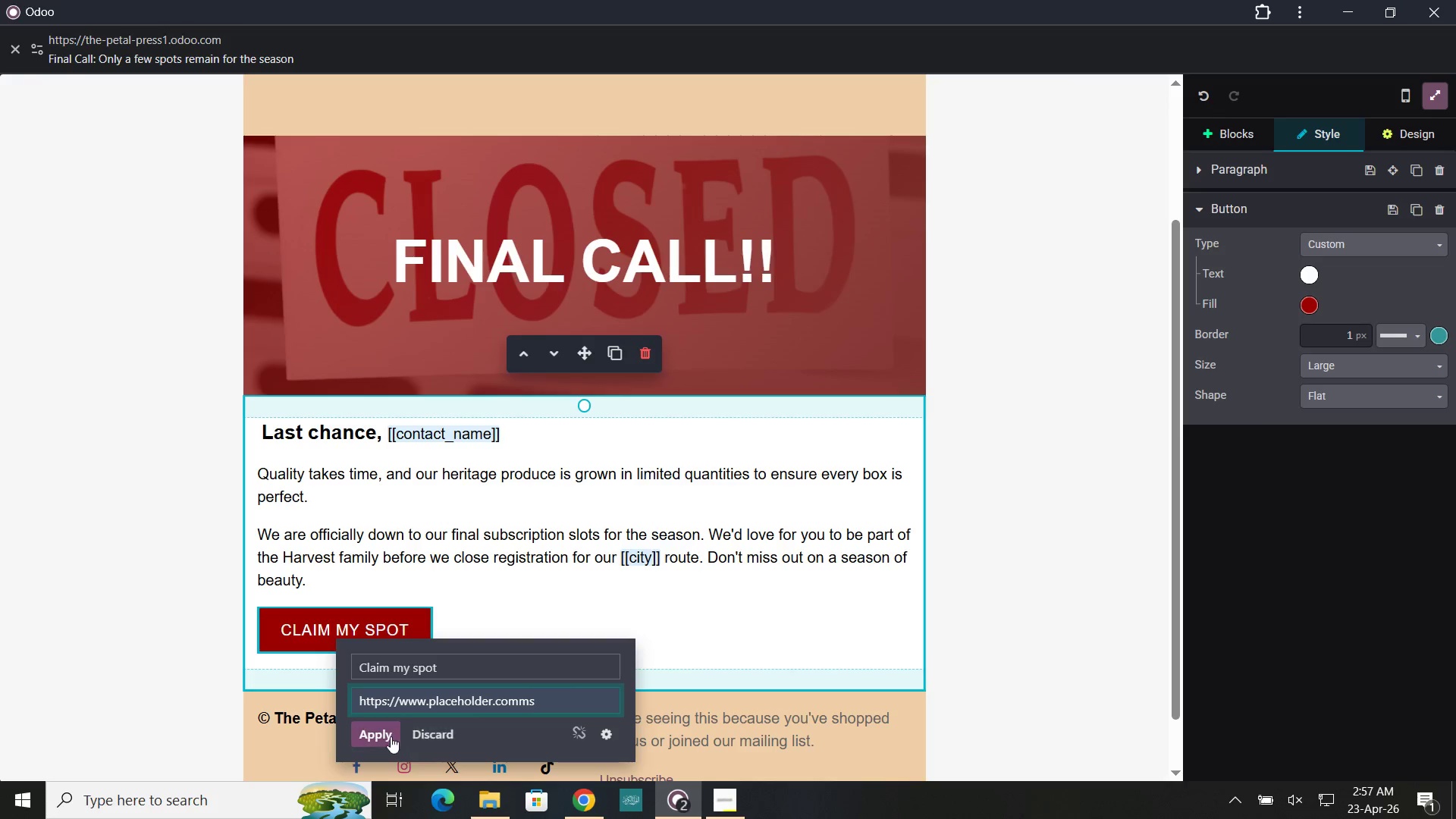 
left_click([388, 736])
 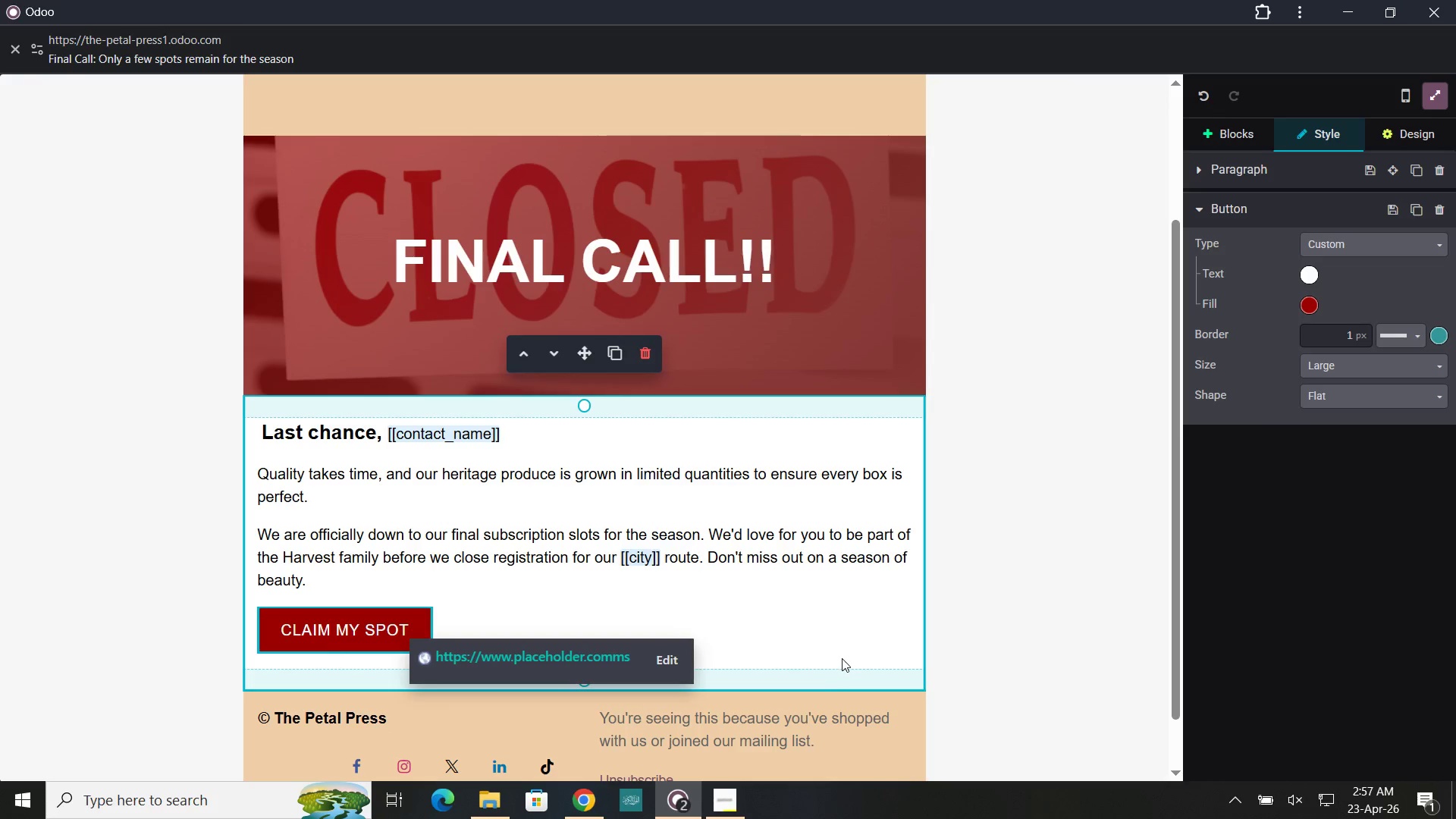 
left_click([843, 654])
 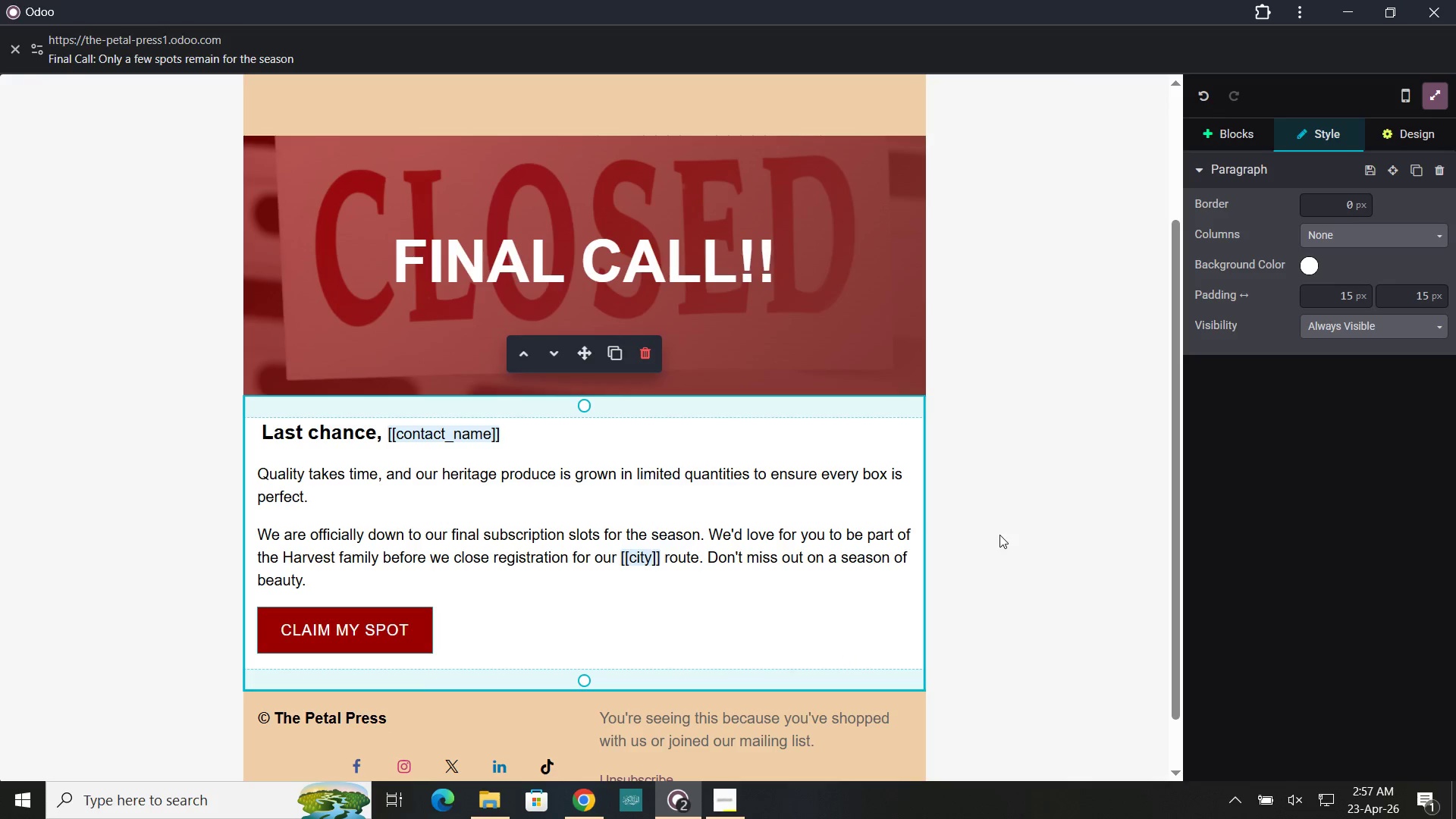 
left_click([1000, 535])
 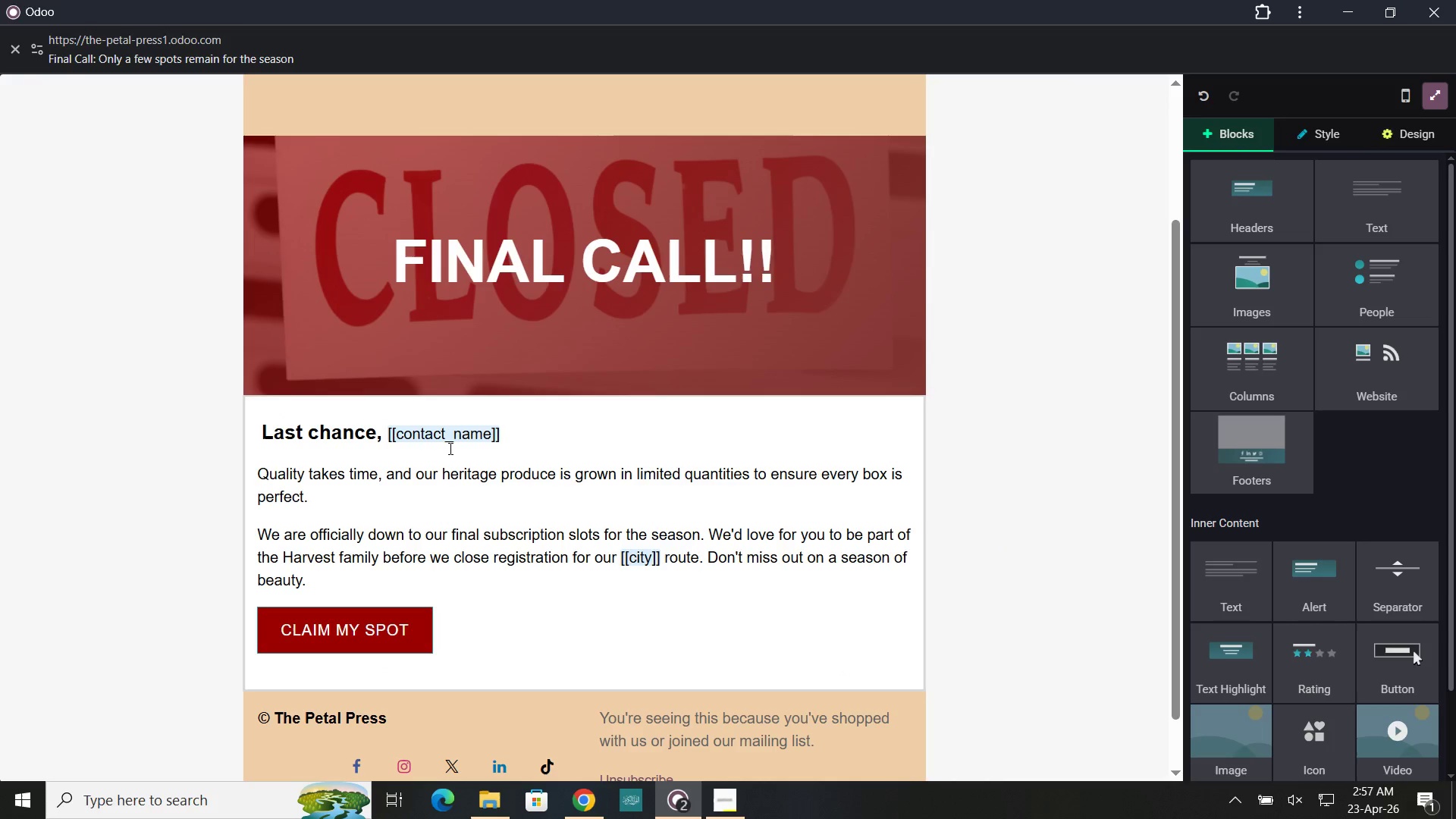 
left_click([447, 431])
 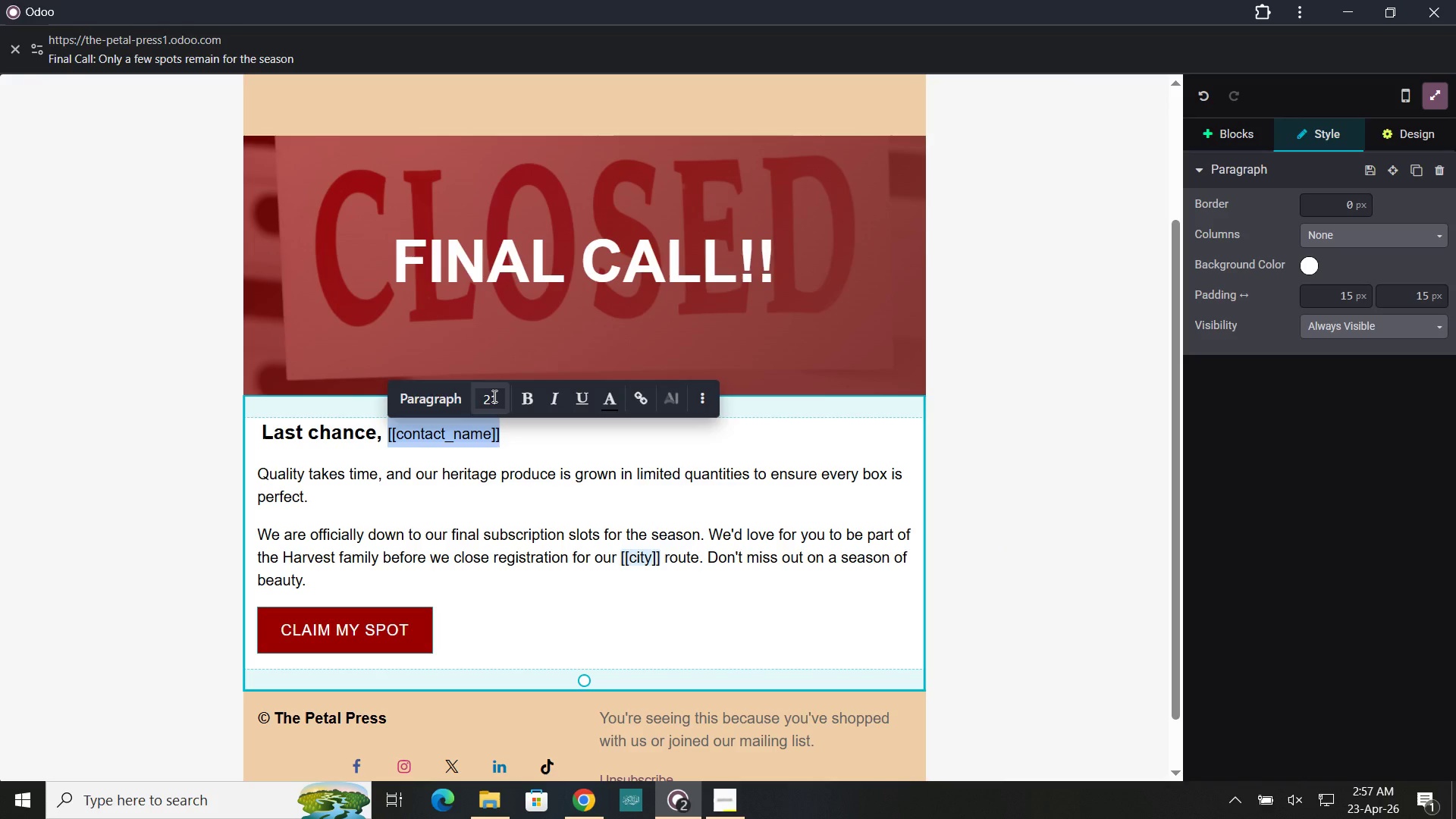 
left_click([493, 396])
 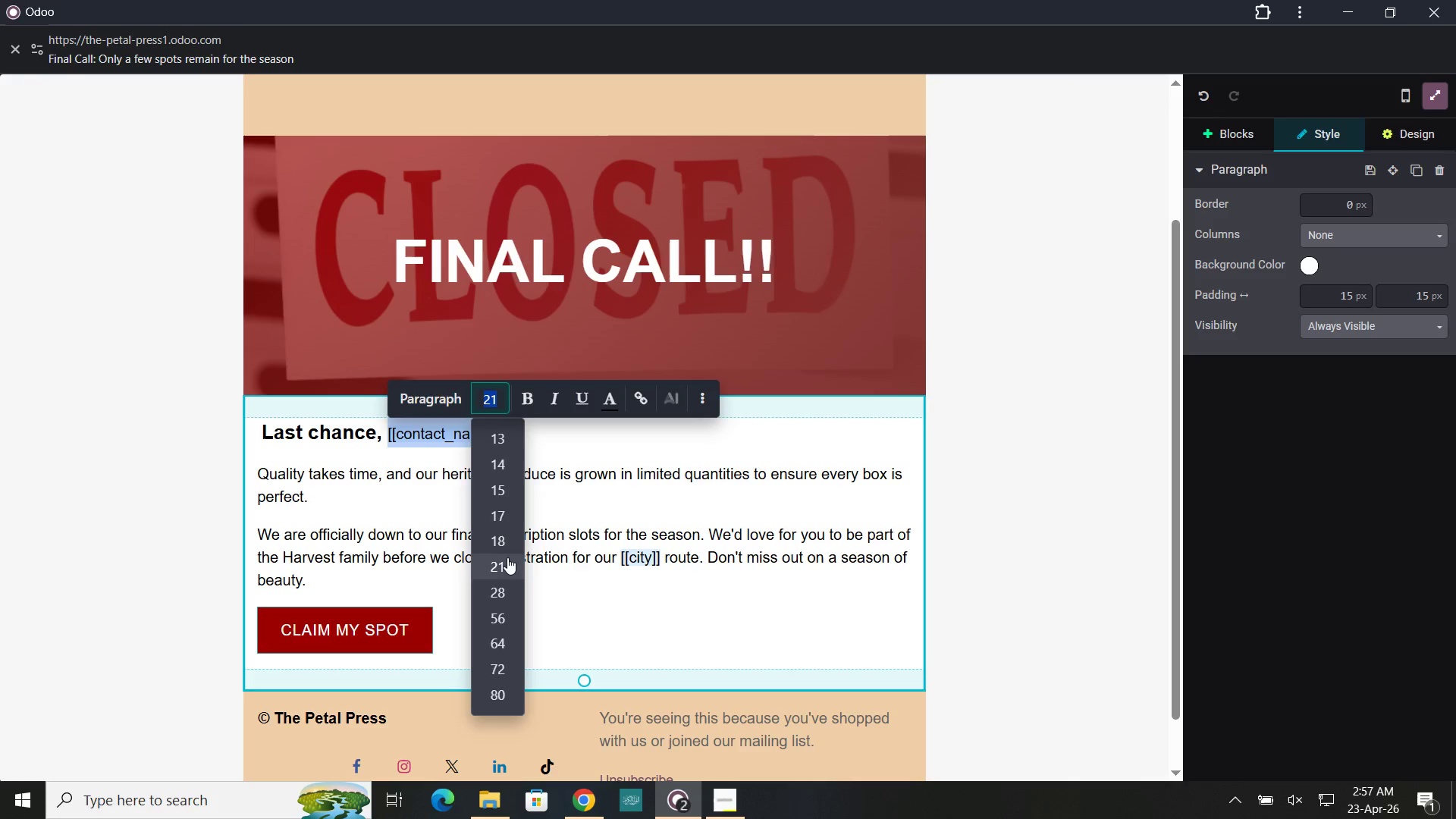 
left_click([507, 564])
 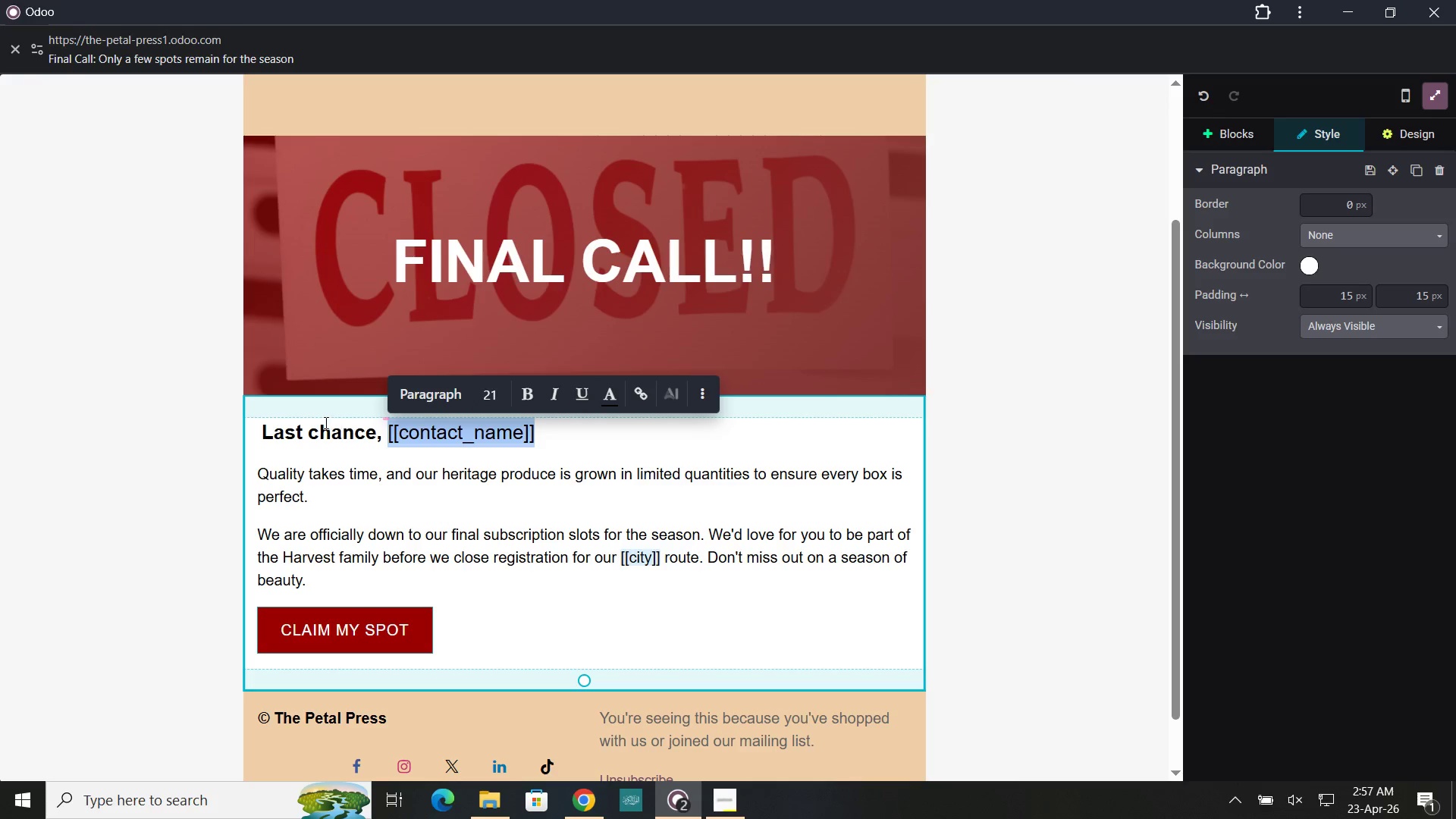 
left_click([322, 430])
 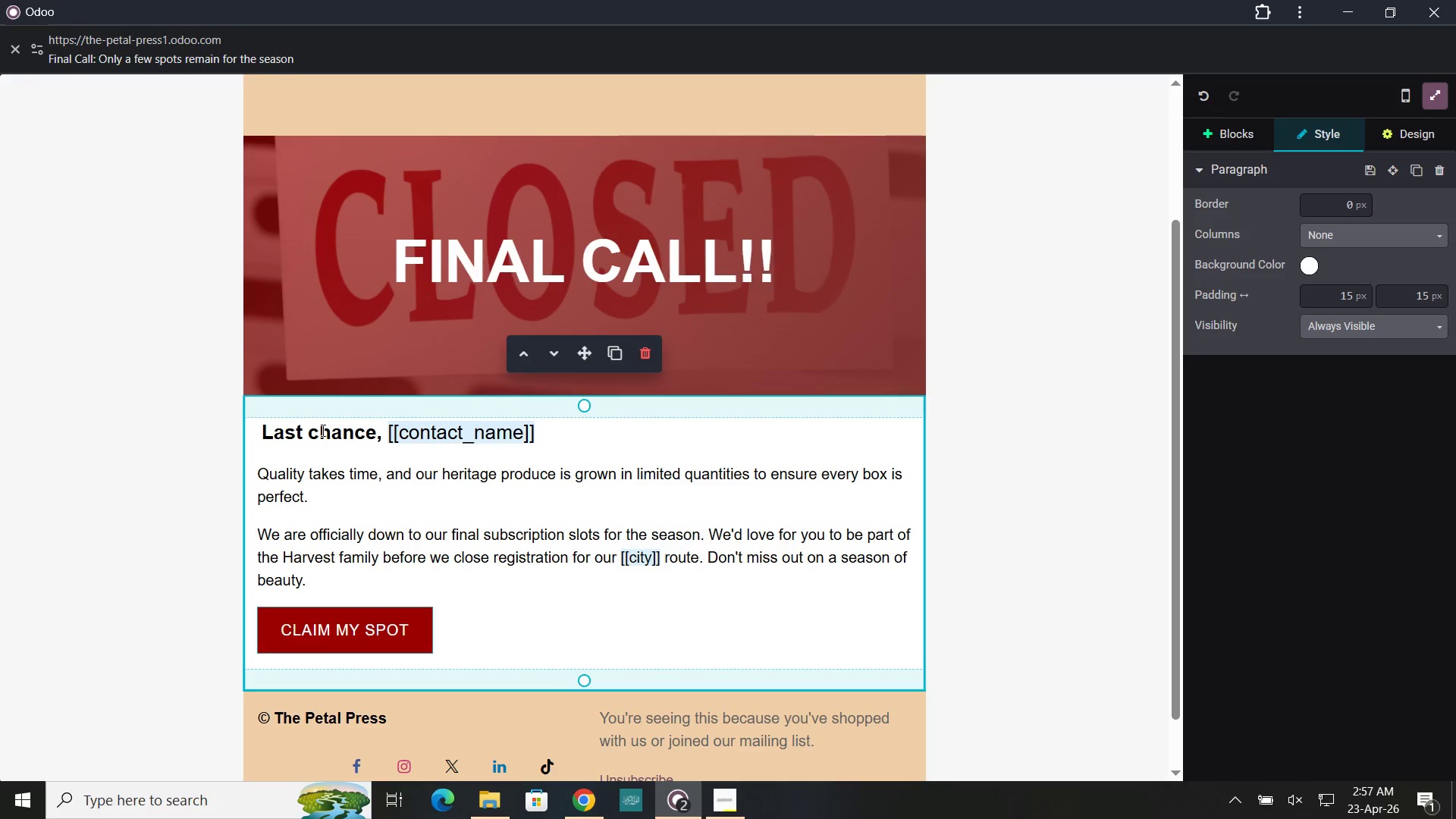 
left_click([322, 430])
 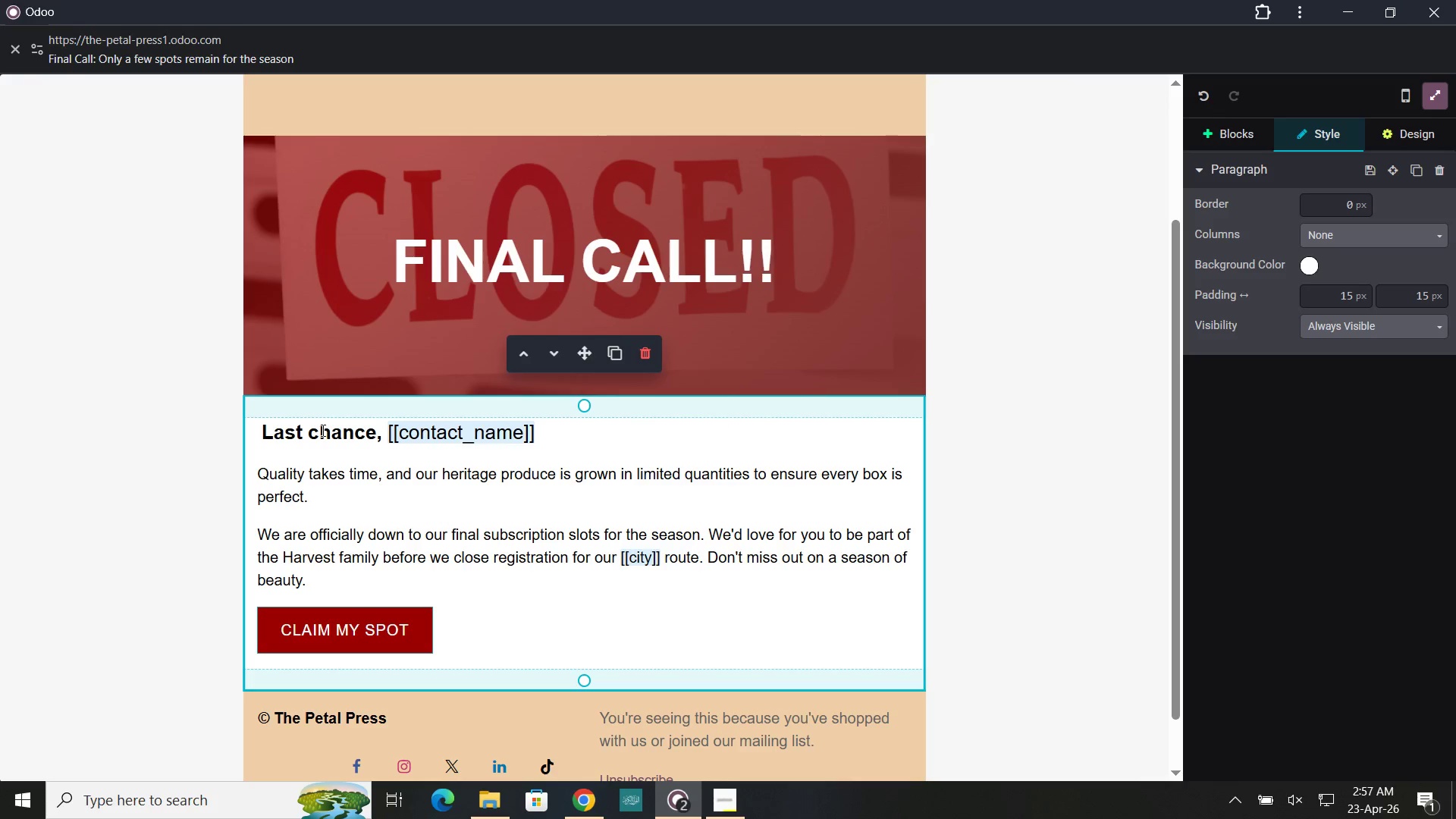 
double_click([322, 430])
 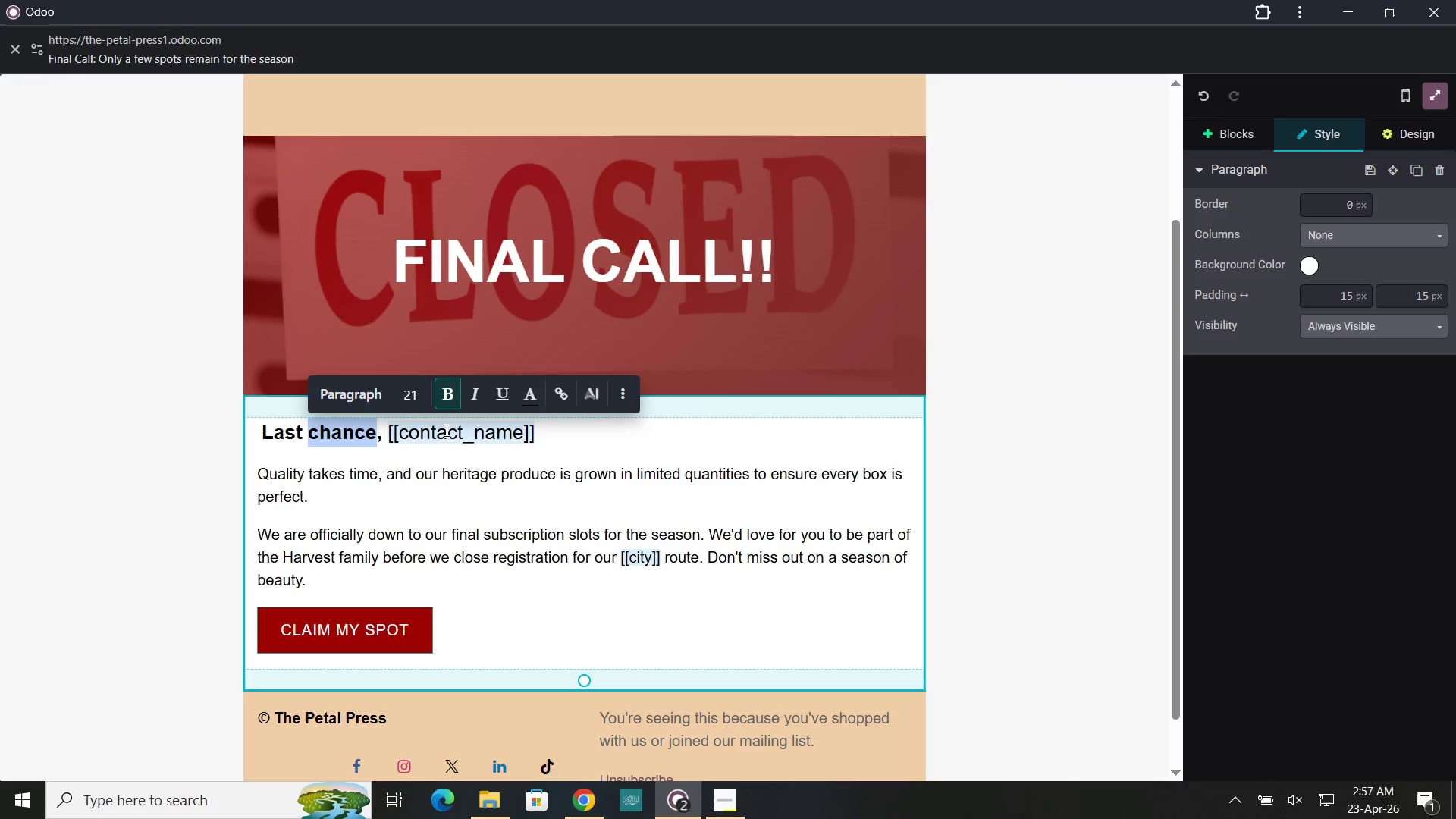 
left_click([448, 430])
 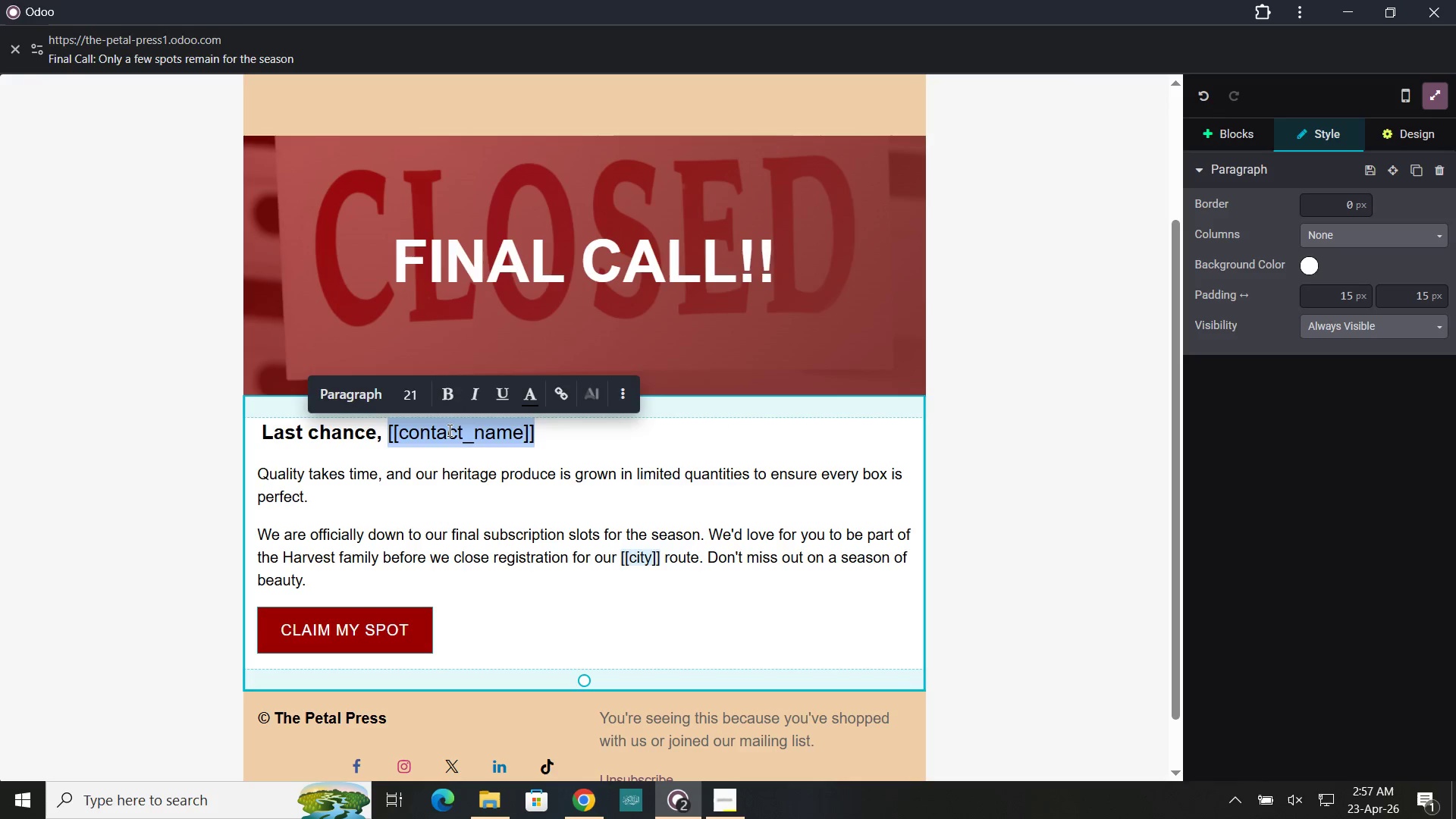 
double_click([448, 430])
 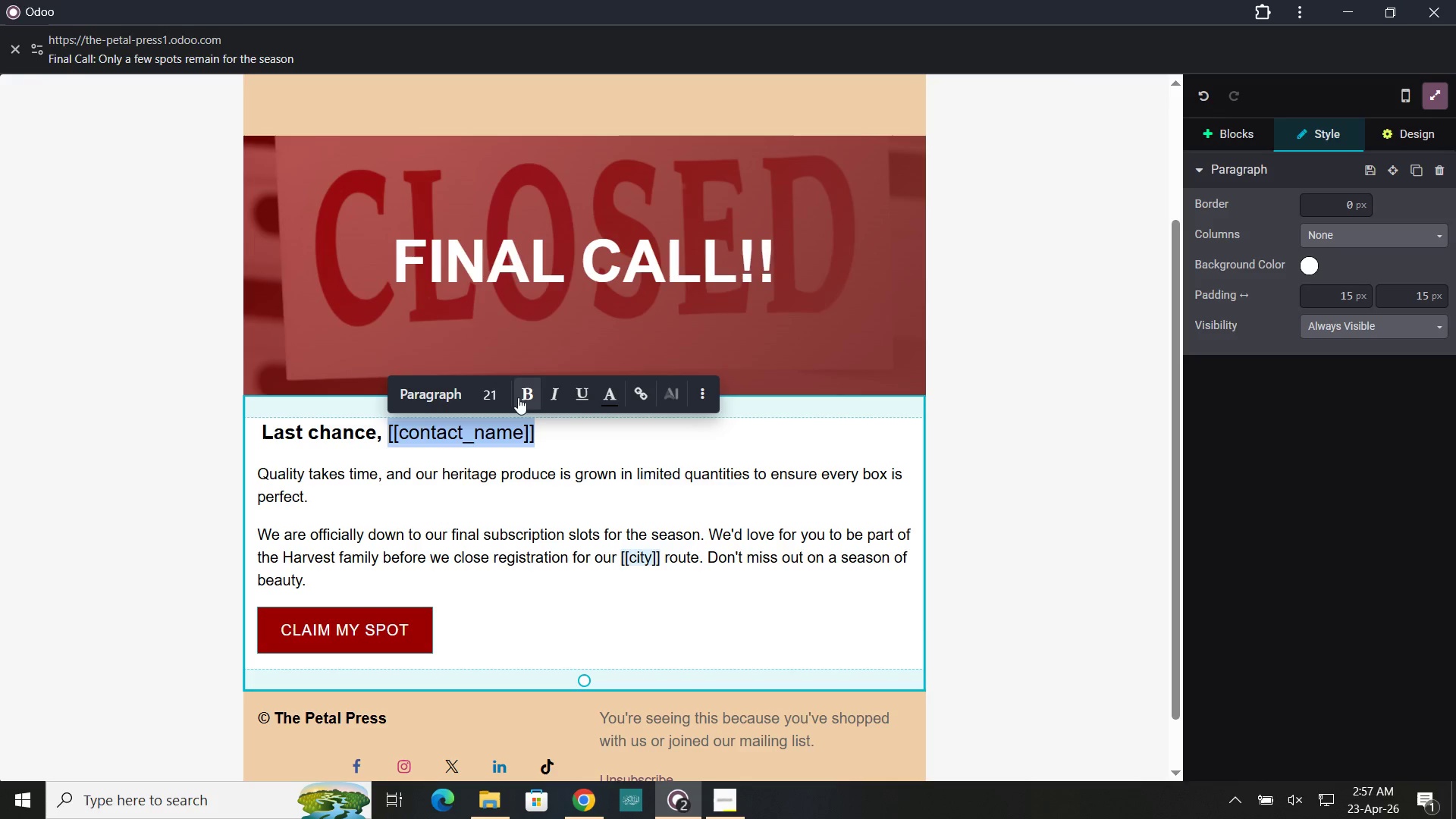 
left_click([523, 400])
 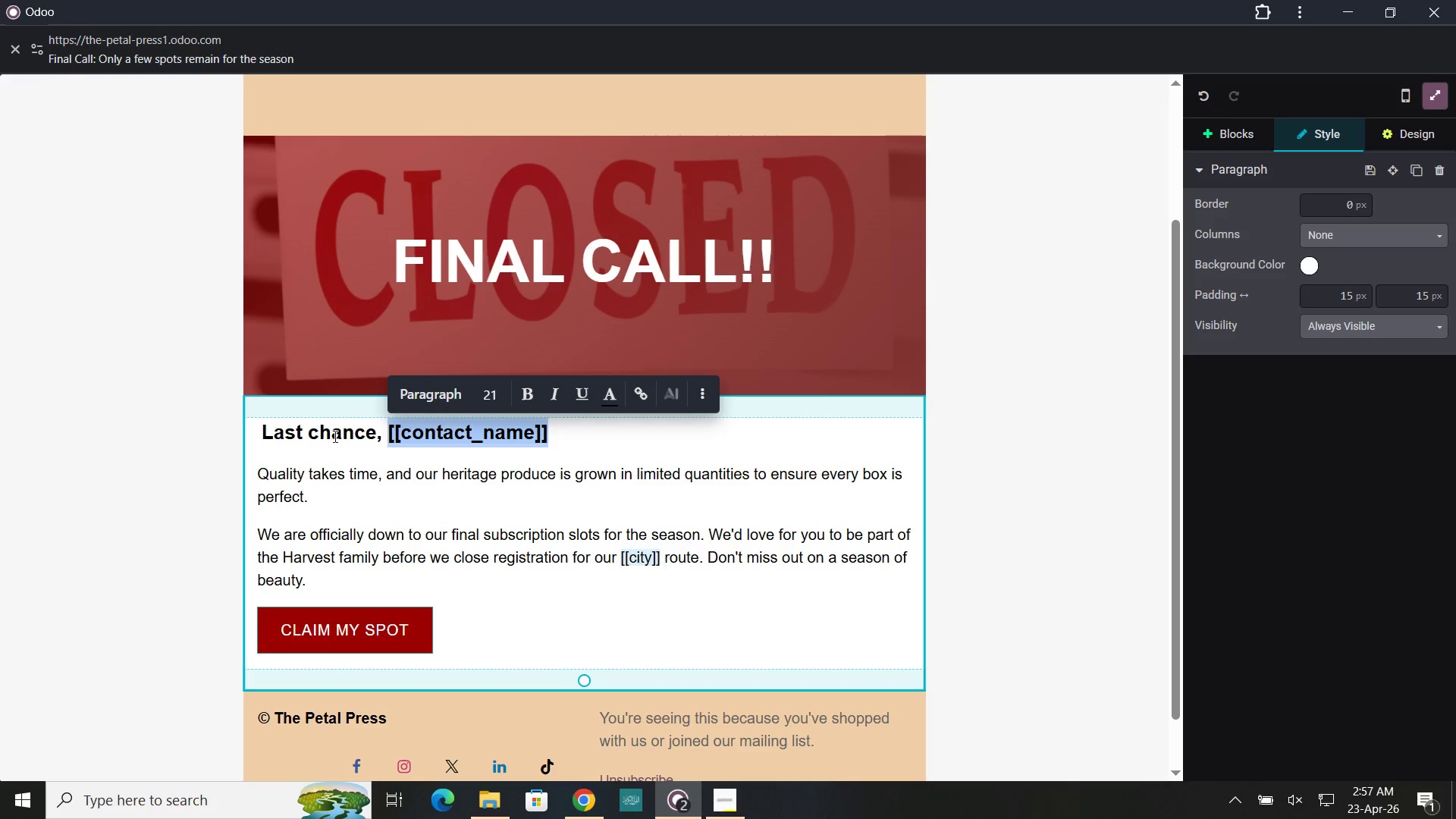 
double_click([334, 436])
 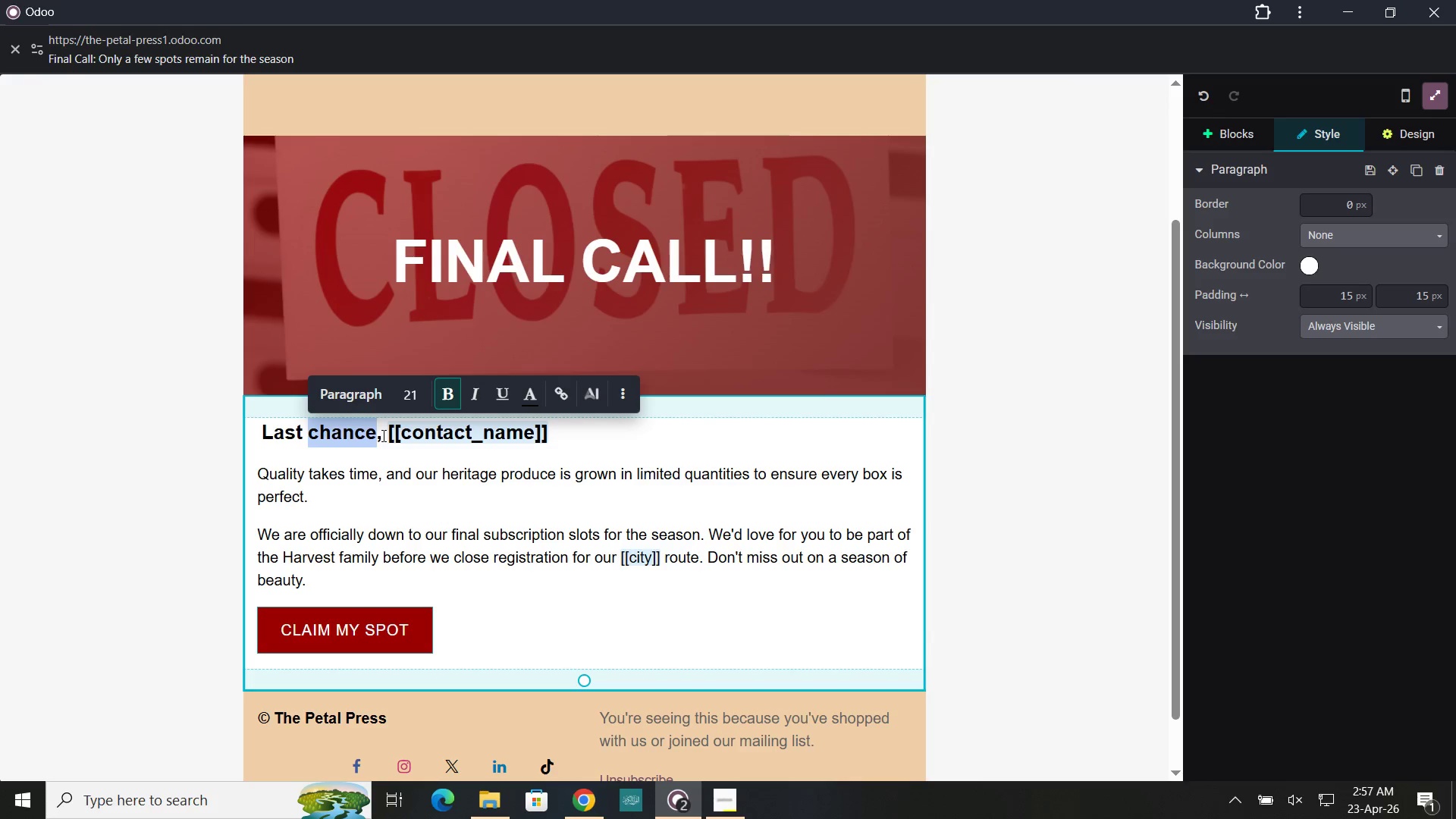 
left_click_drag(start_coordinate=[382, 436], to_coordinate=[265, 431])
 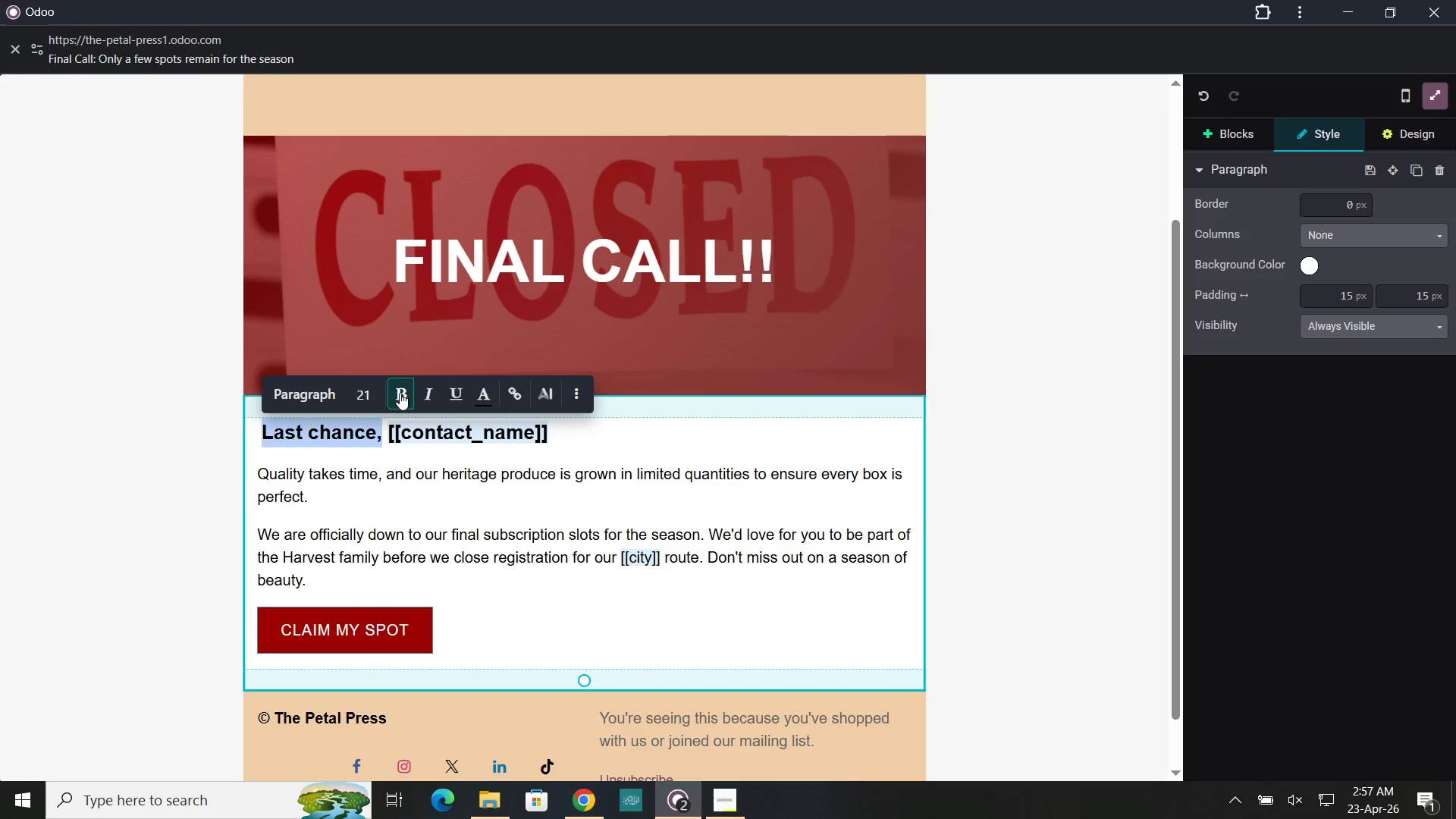 
left_click([399, 393])
 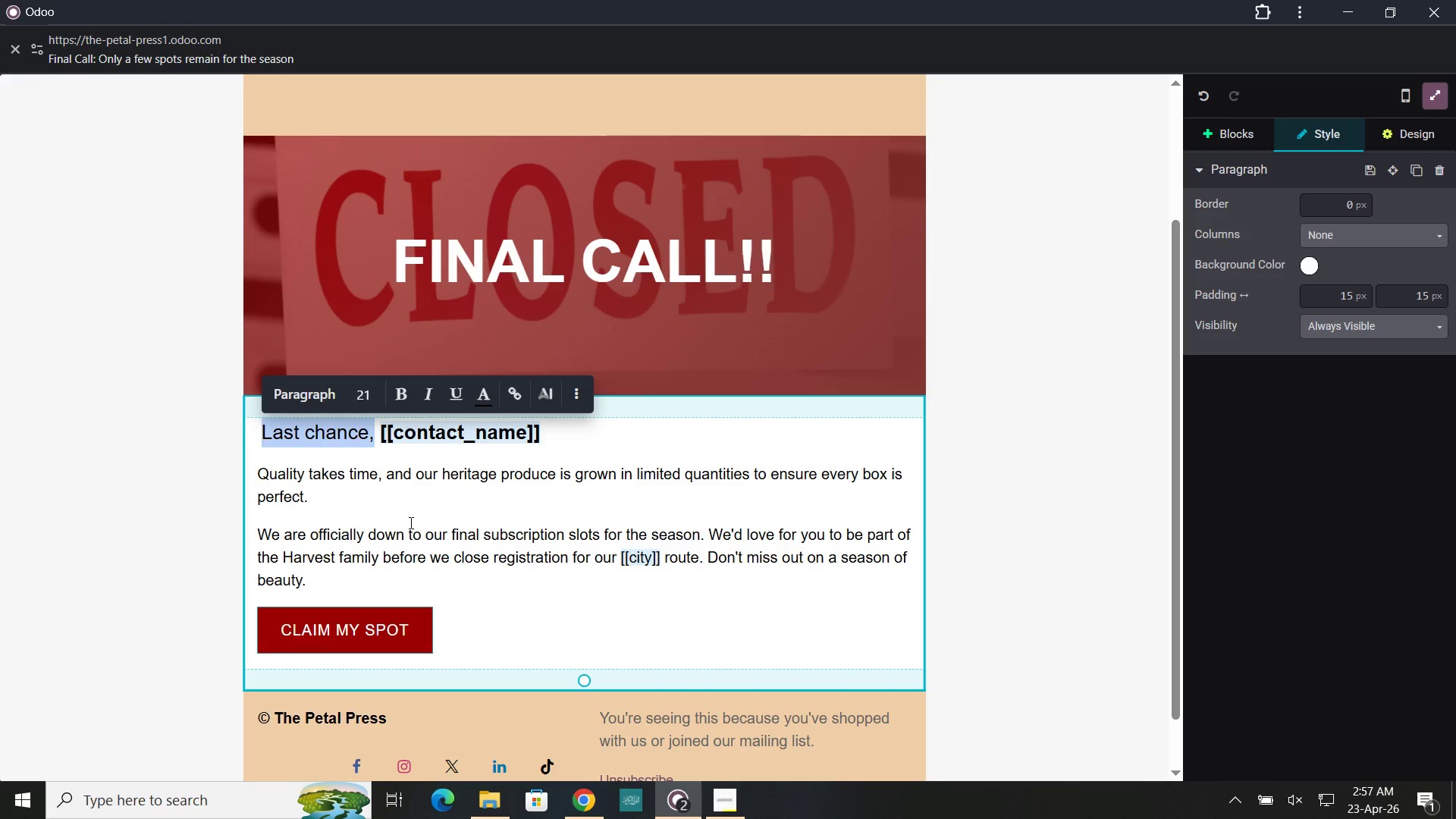 
left_click([410, 522])
 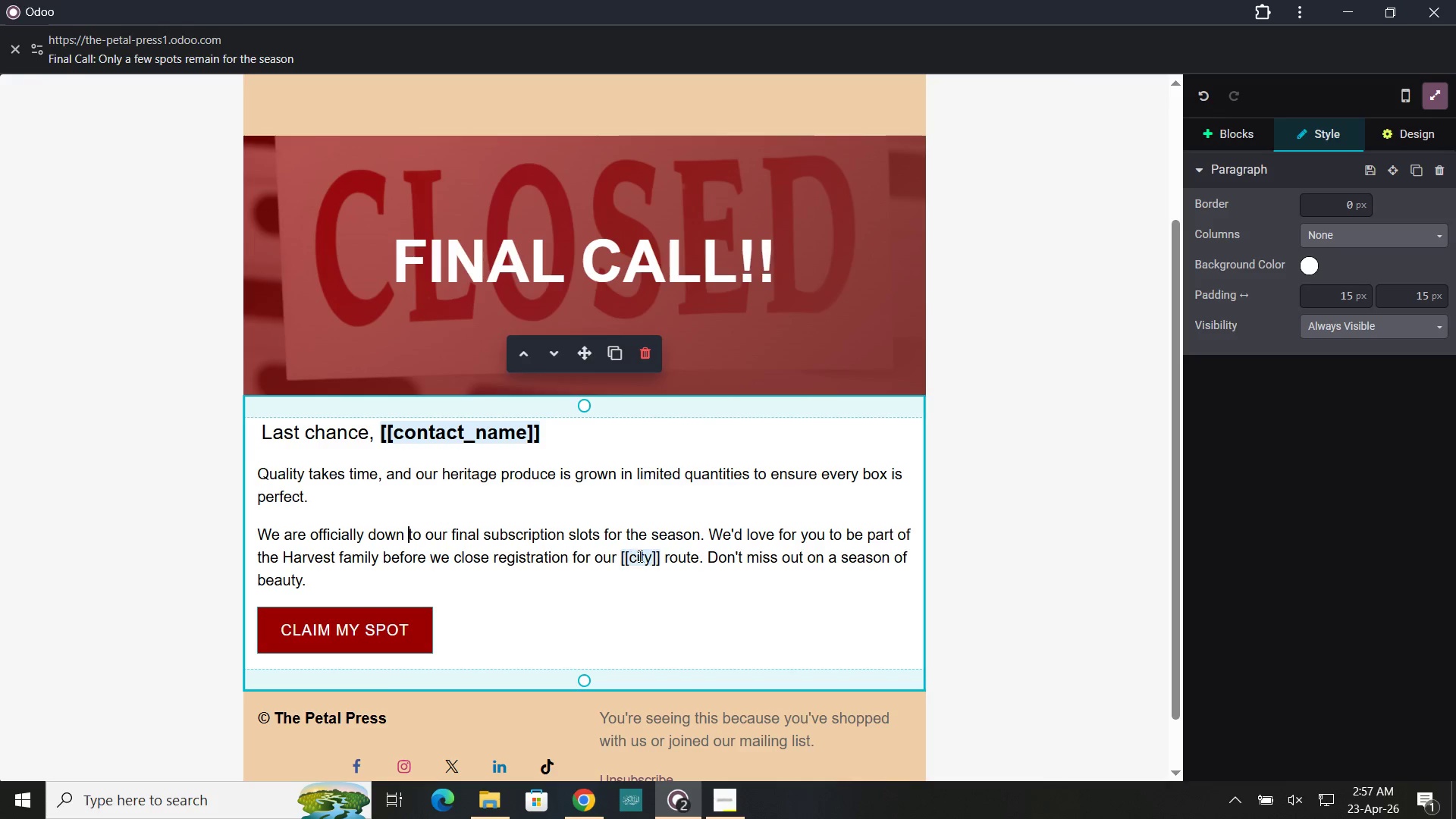 
double_click([641, 556])
 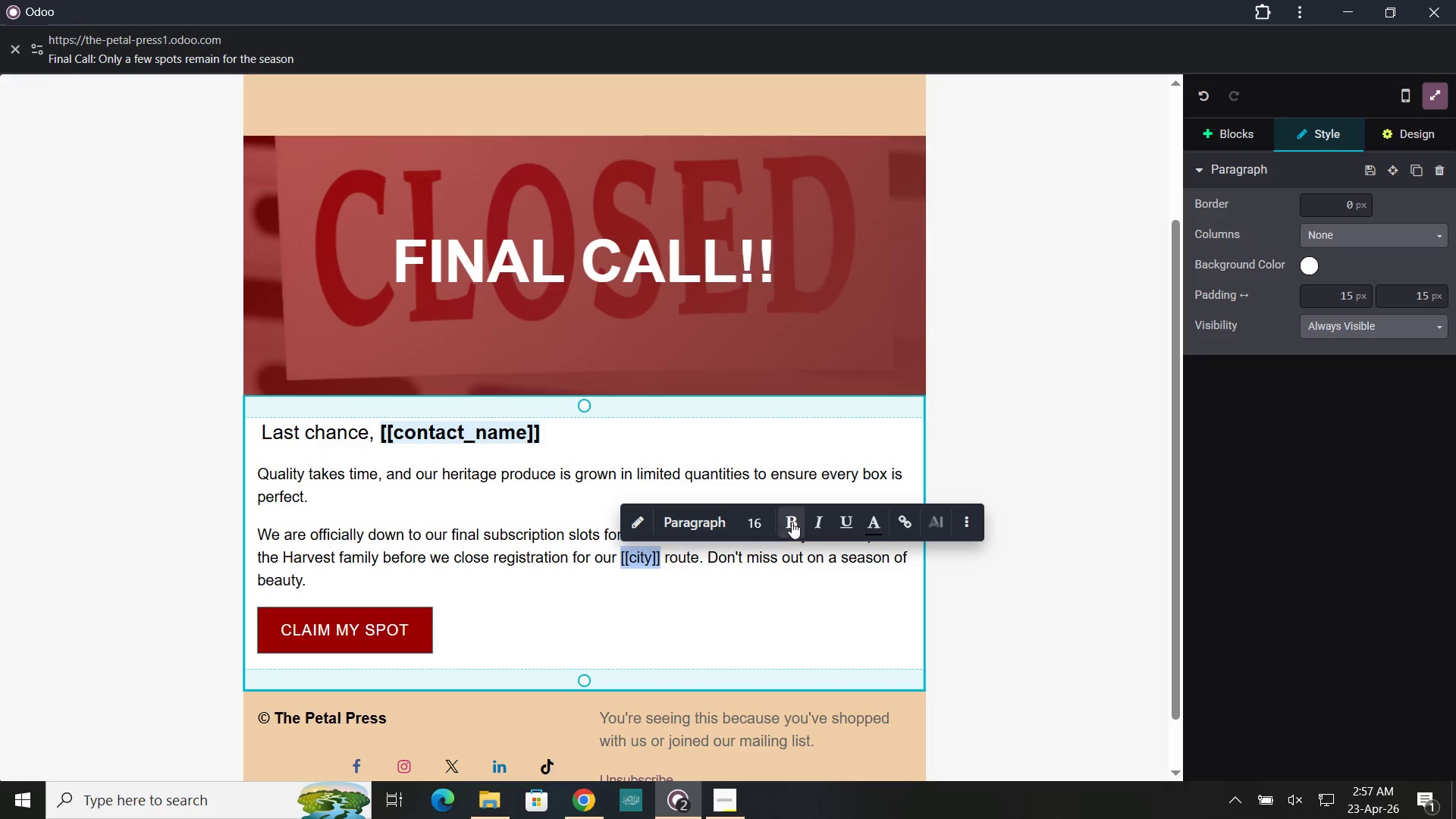 
left_click([792, 522])
 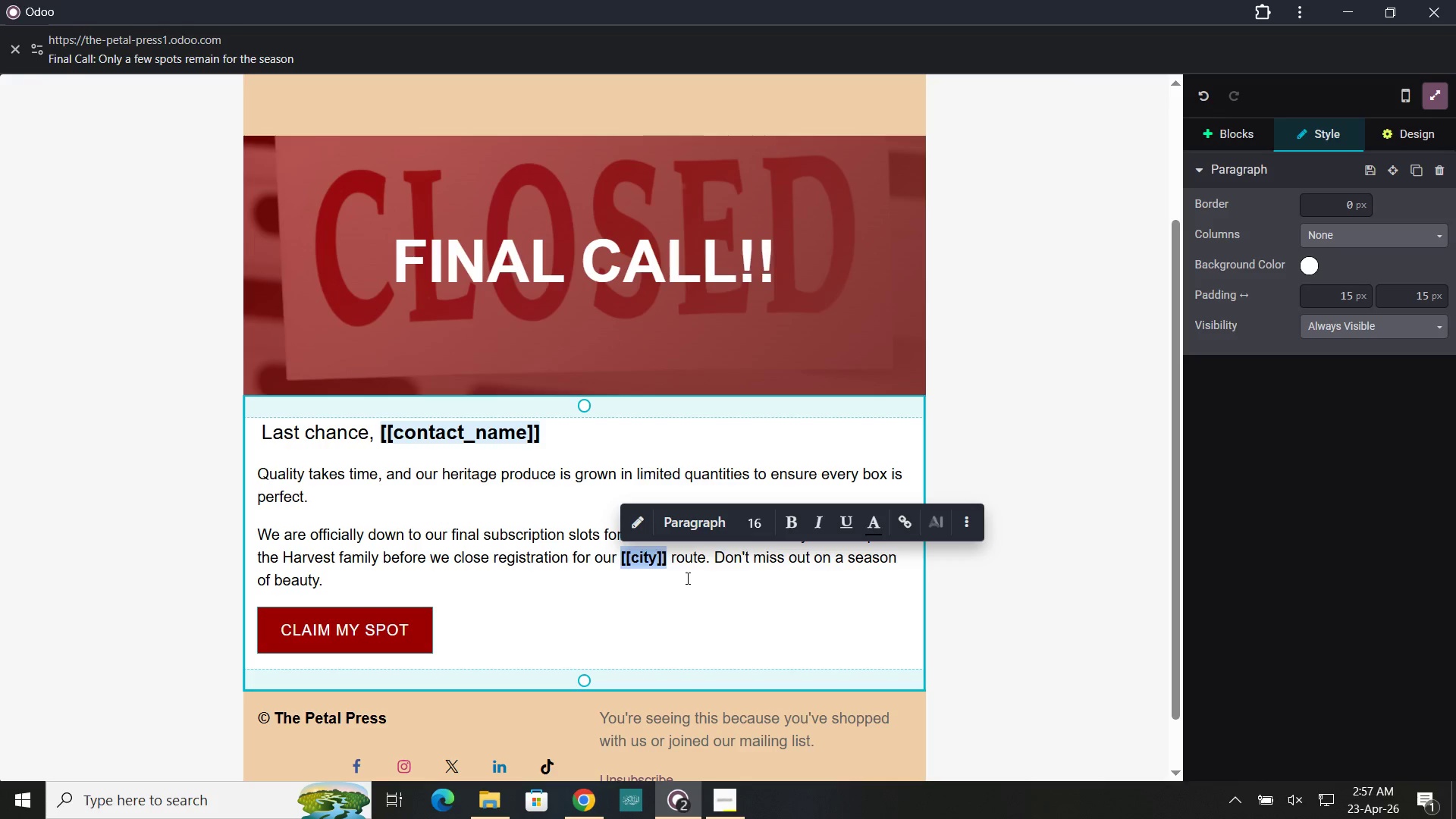 
left_click([686, 578])
 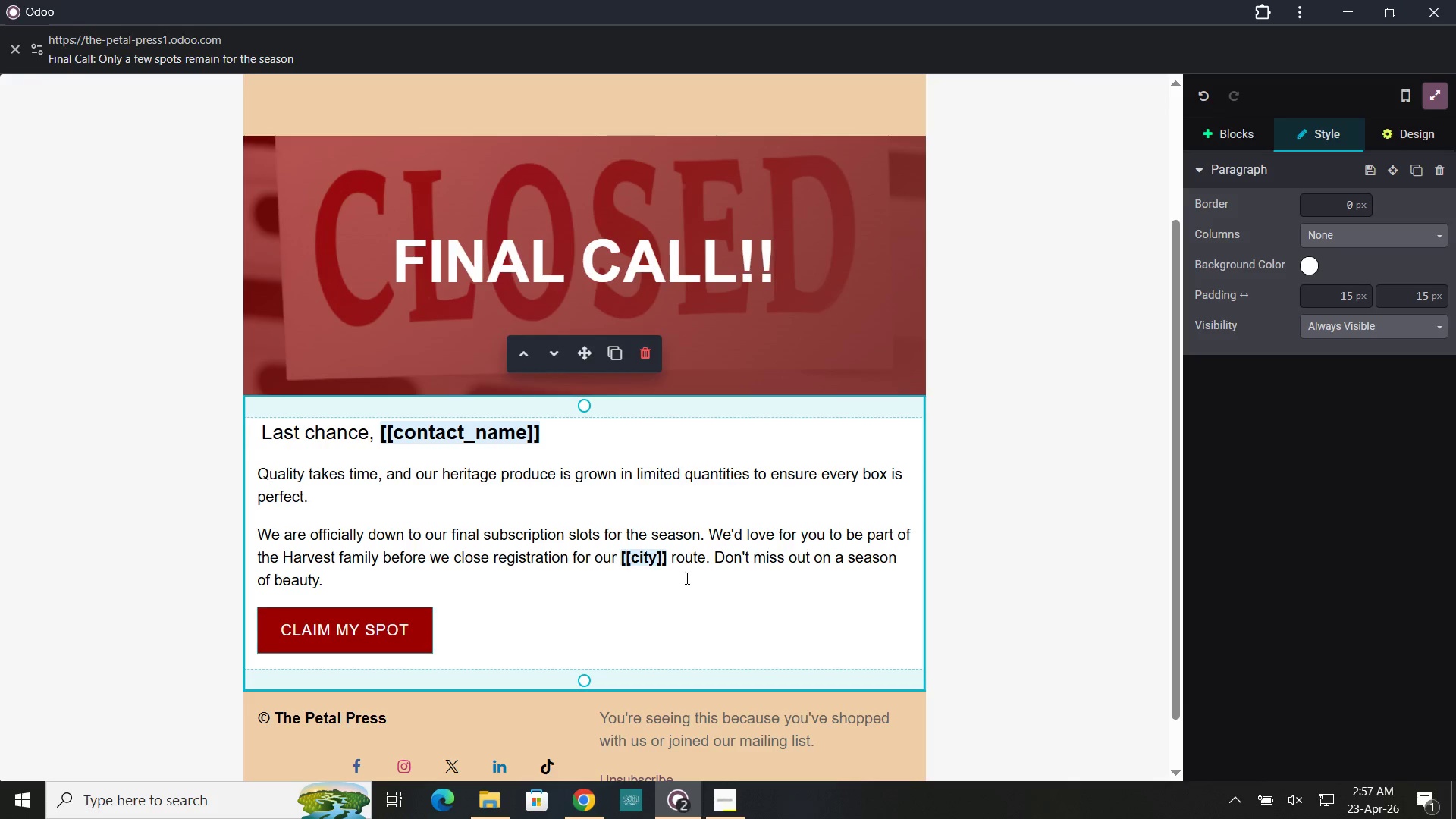 
scroll: coordinate [686, 578], scroll_direction: down, amount: 1.0
 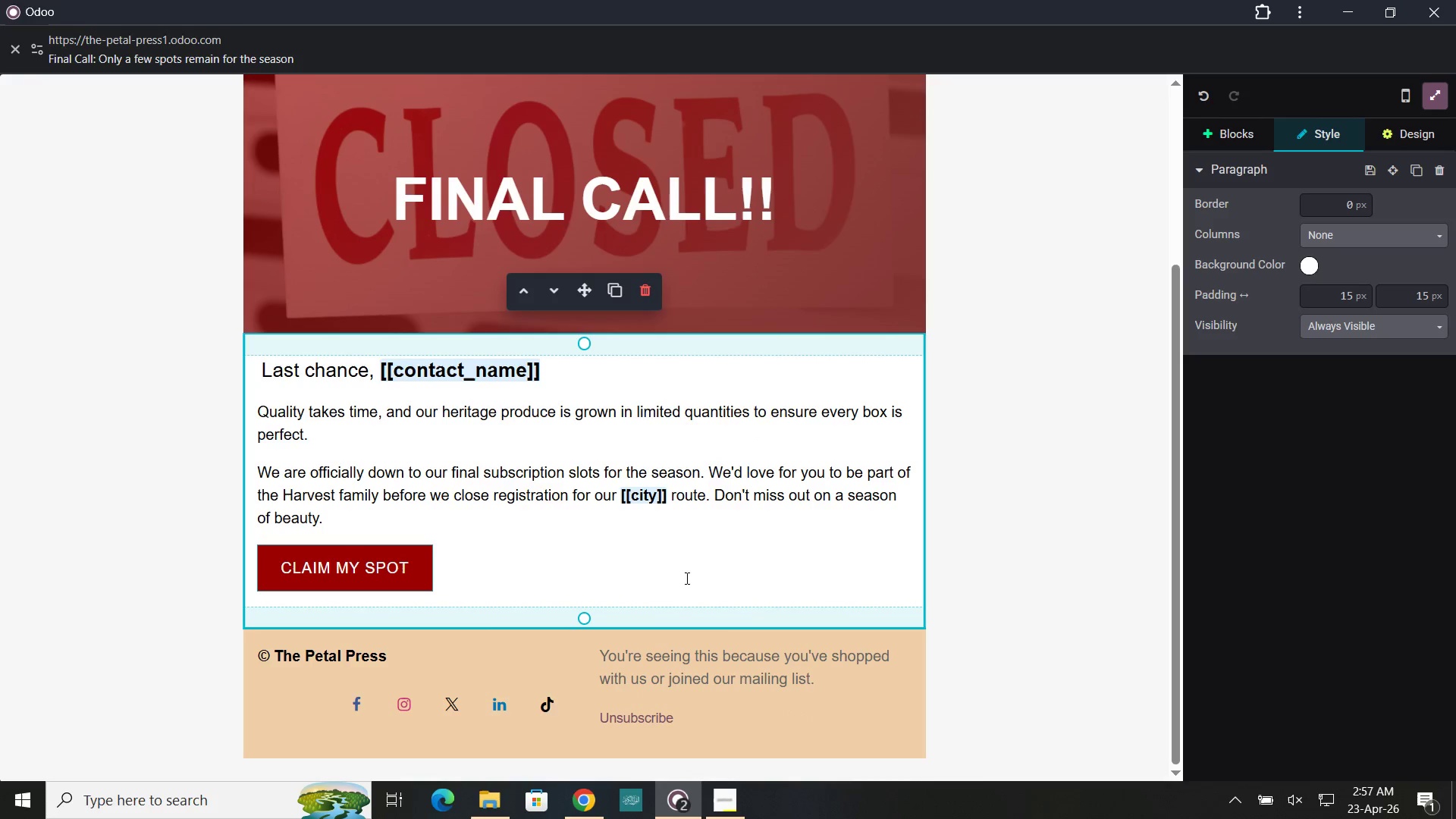 
scroll: coordinate [686, 578], scroll_direction: up, amount: 2.0
 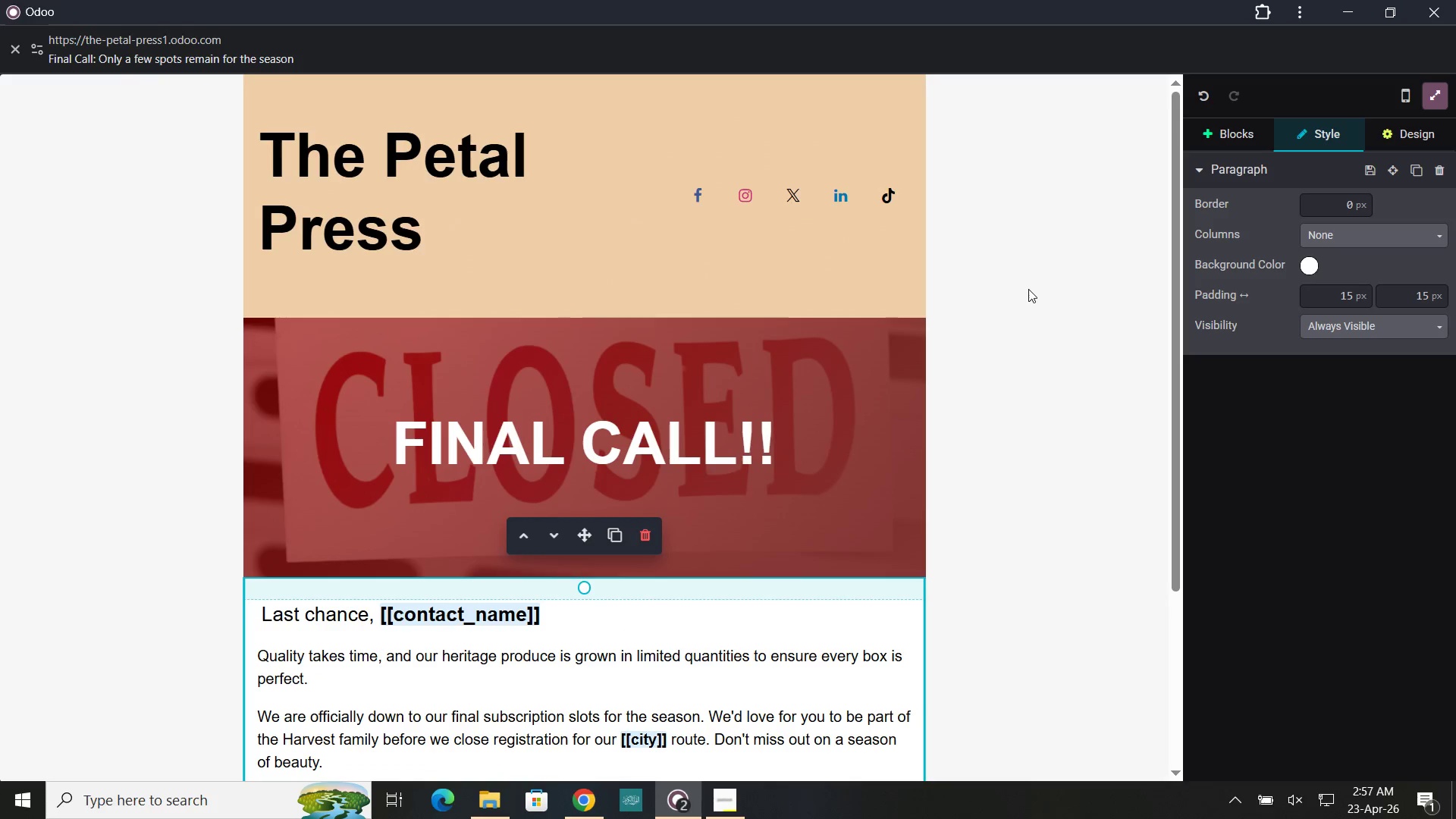 
left_click([1028, 289])
 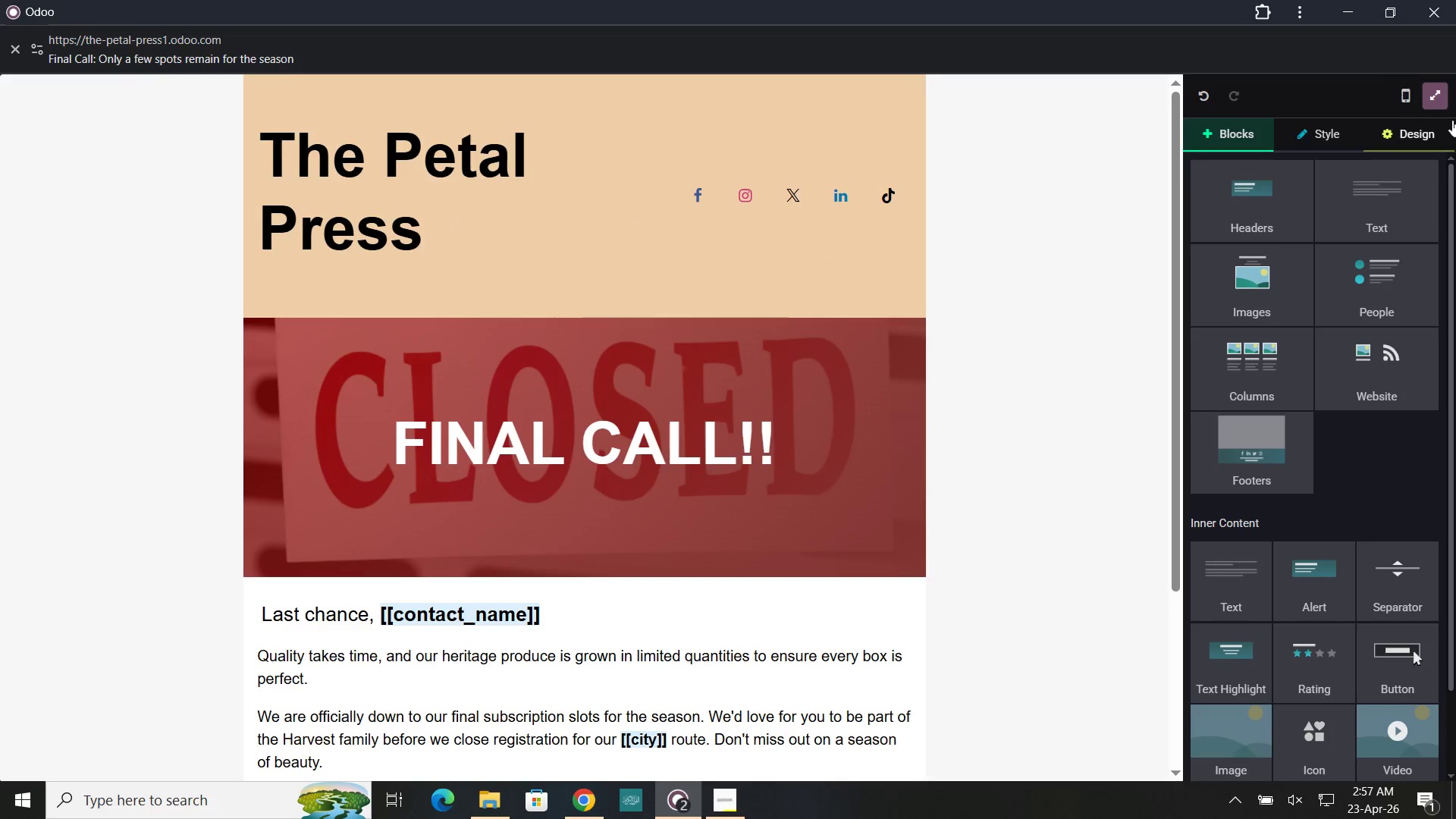 
left_click([1439, 100])
 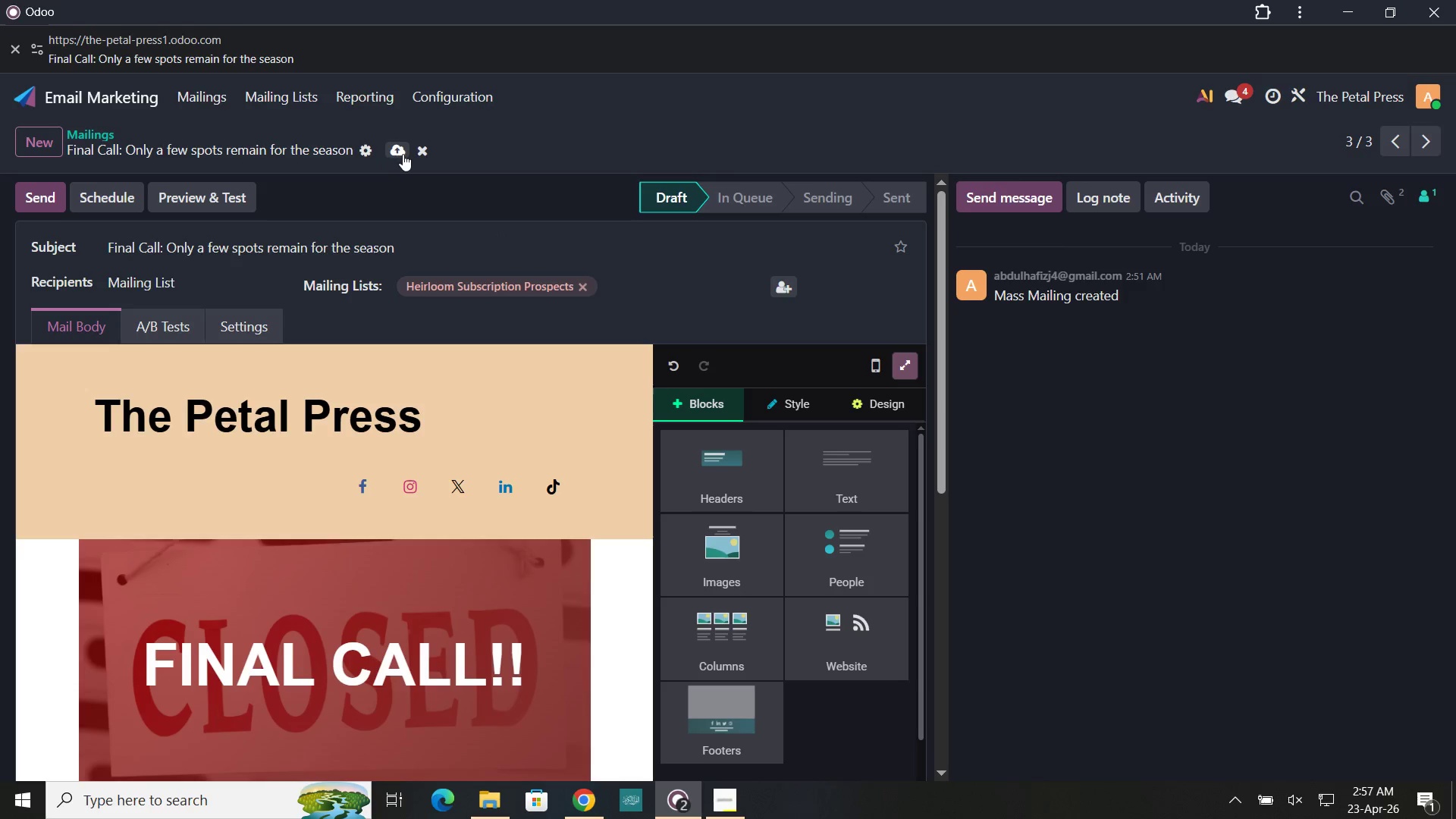 
left_click([402, 154])
 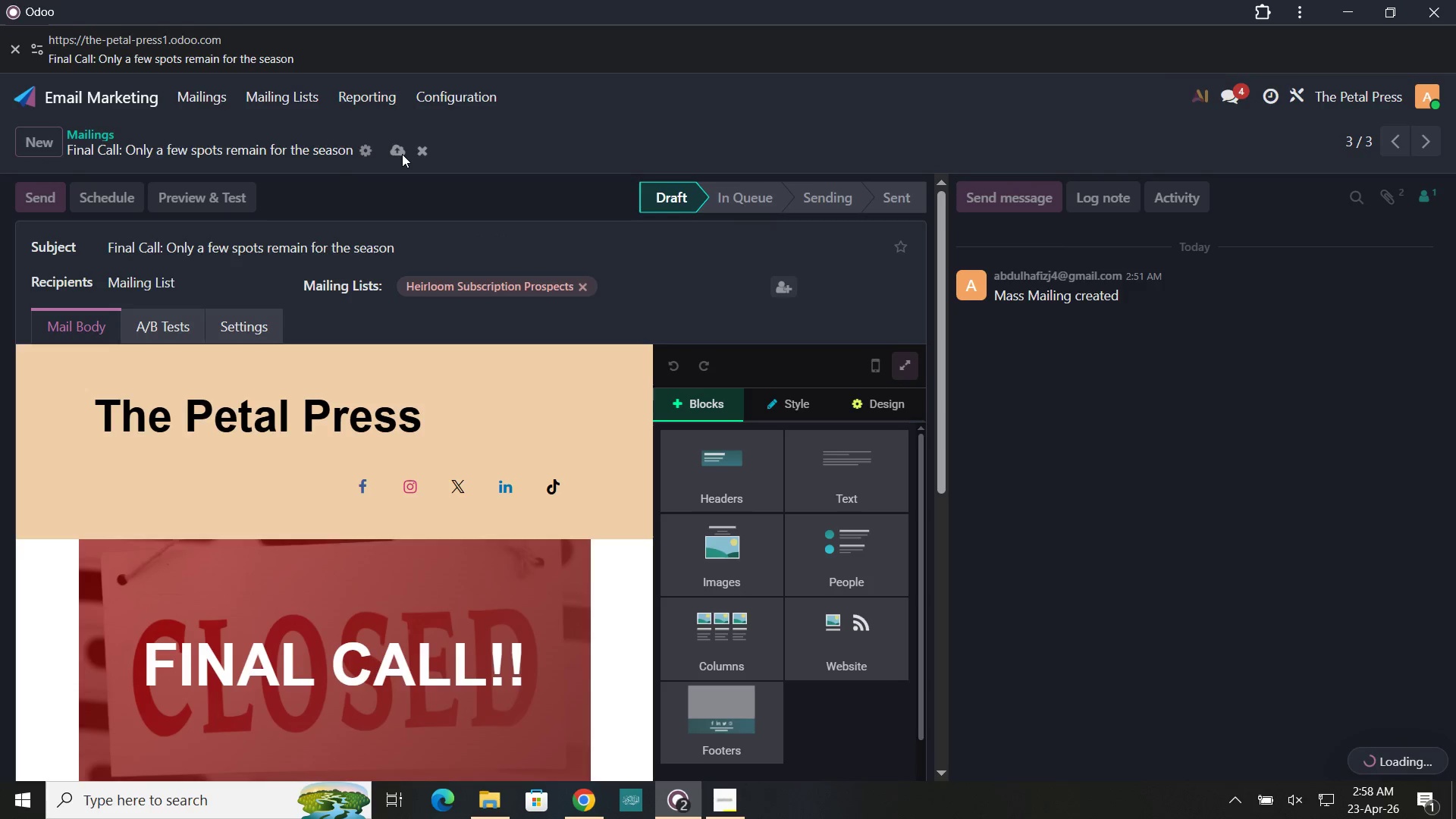 
wait(11.76)
 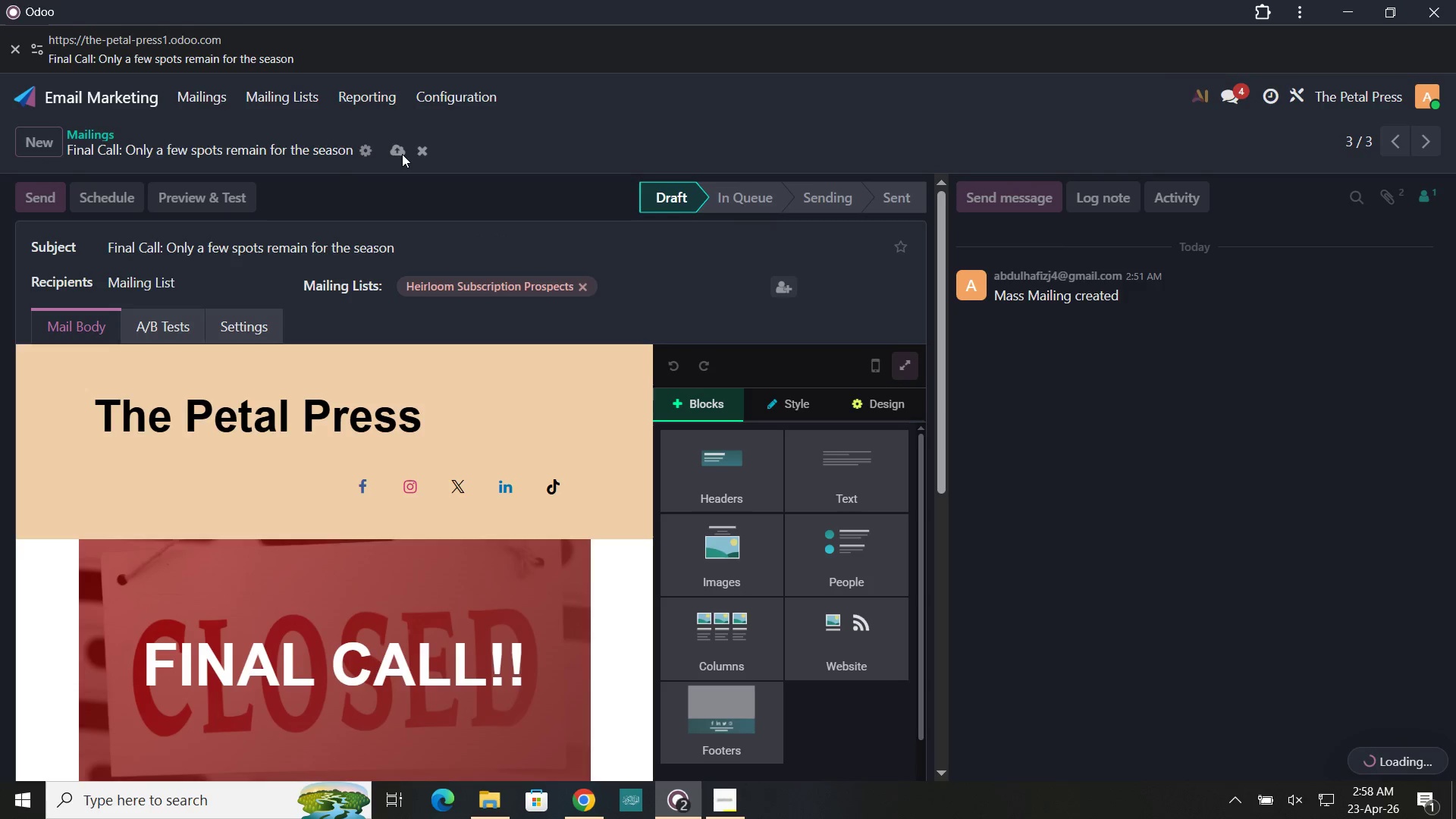 
left_click([400, 147])
 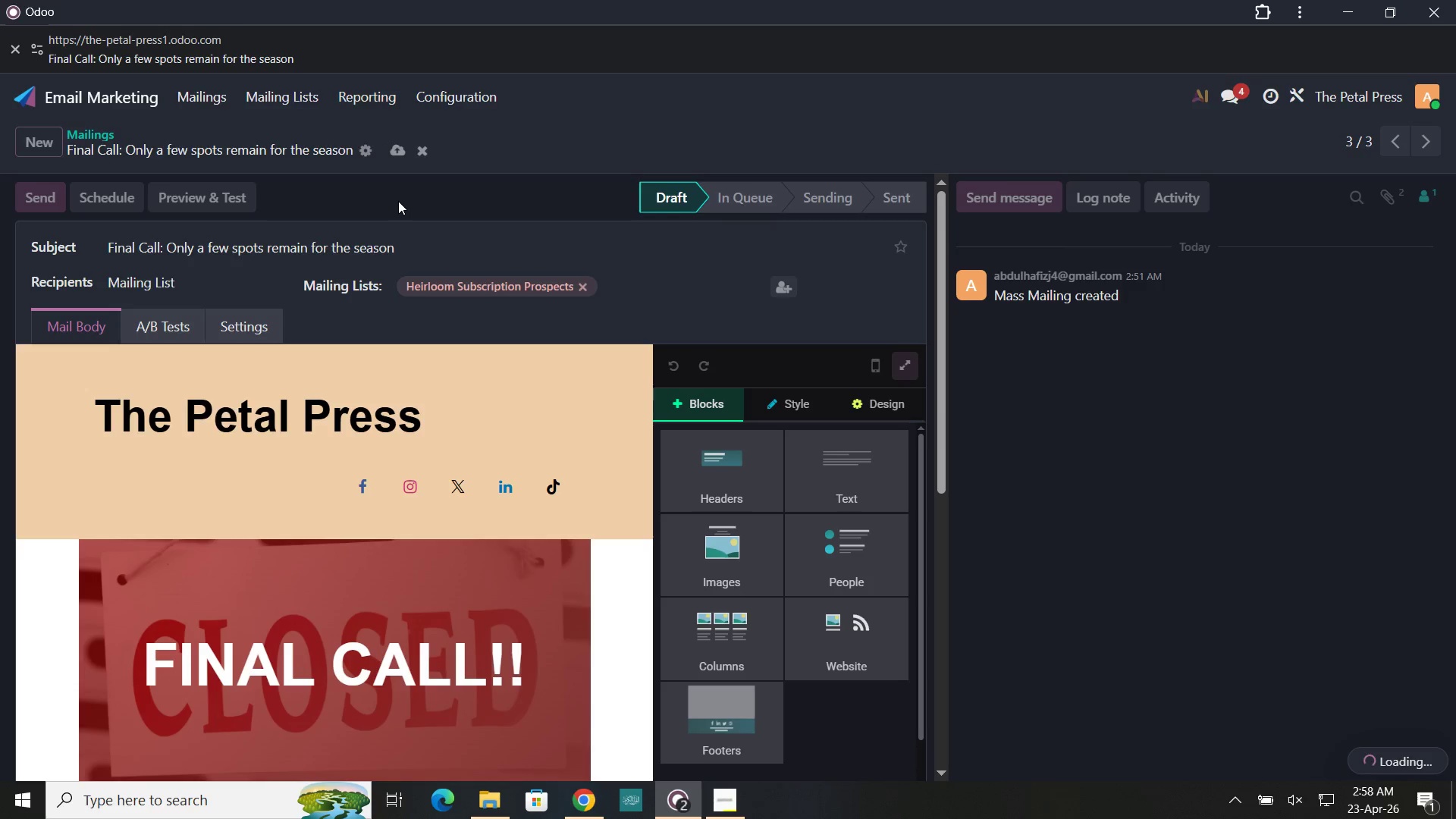 
wait(6.09)
 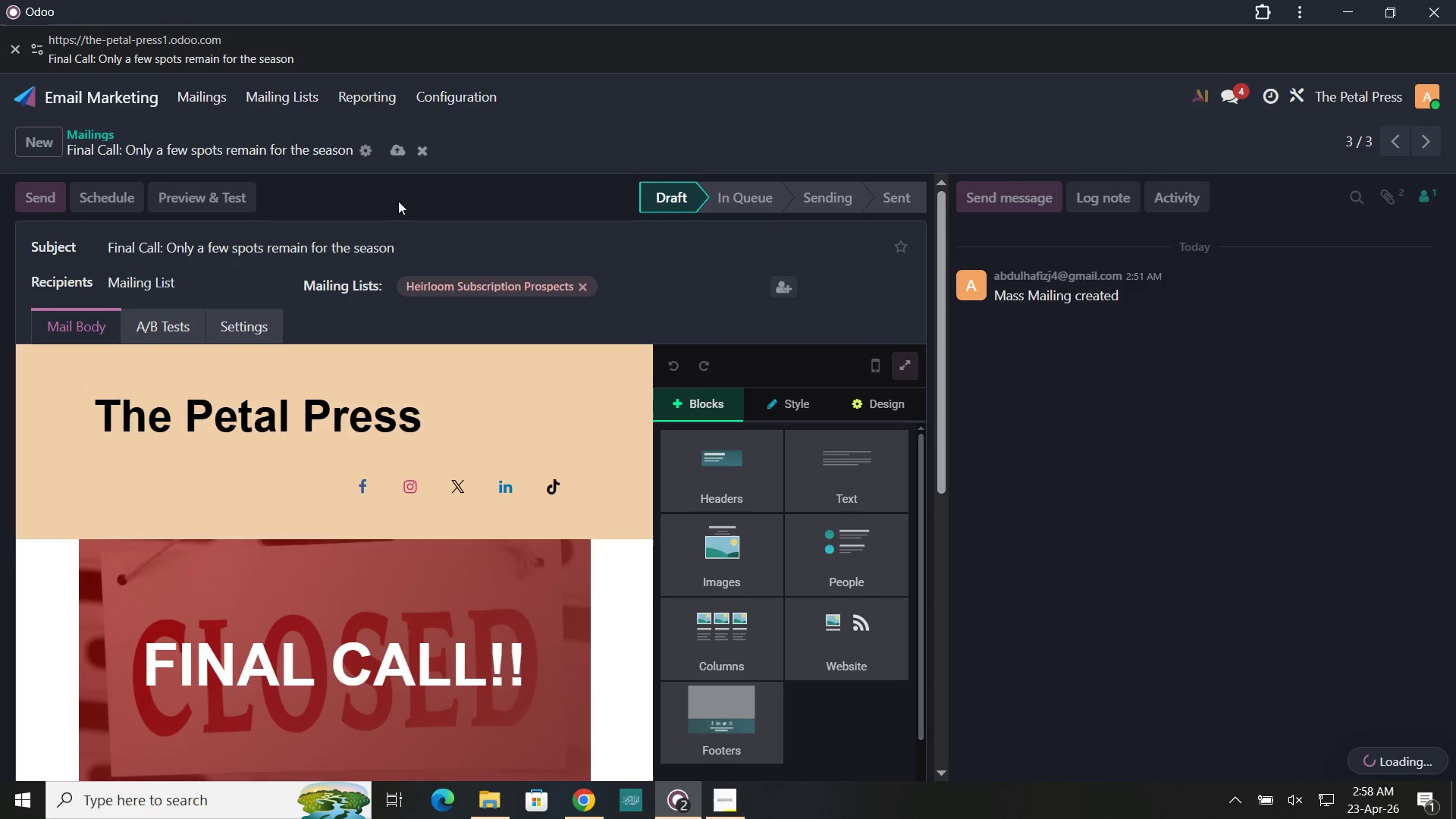 
scroll: coordinate [401, 482], scroll_direction: down, amount: 4.0
 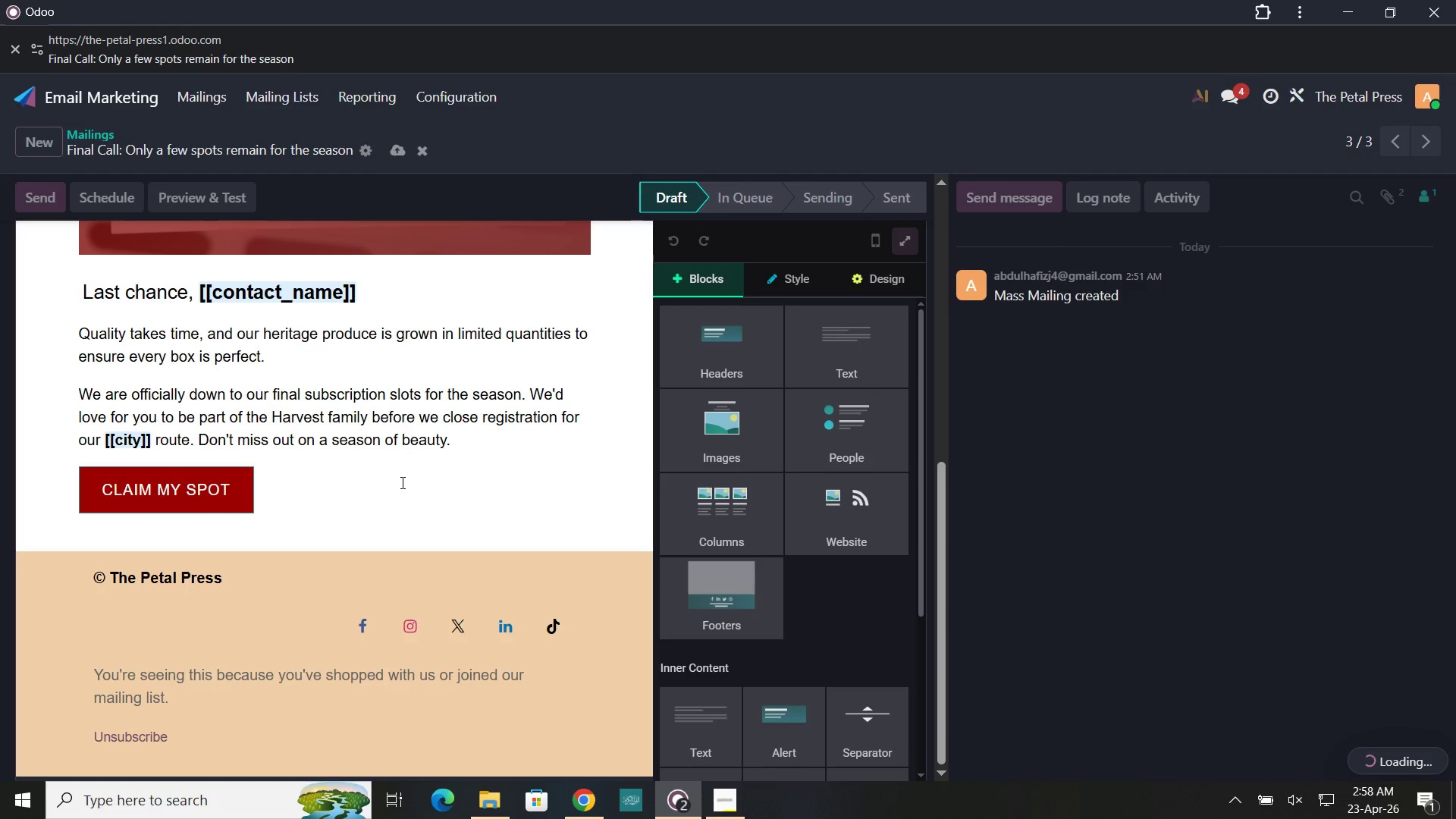 
scroll: coordinate [401, 482], scroll_direction: up, amount: 9.0
 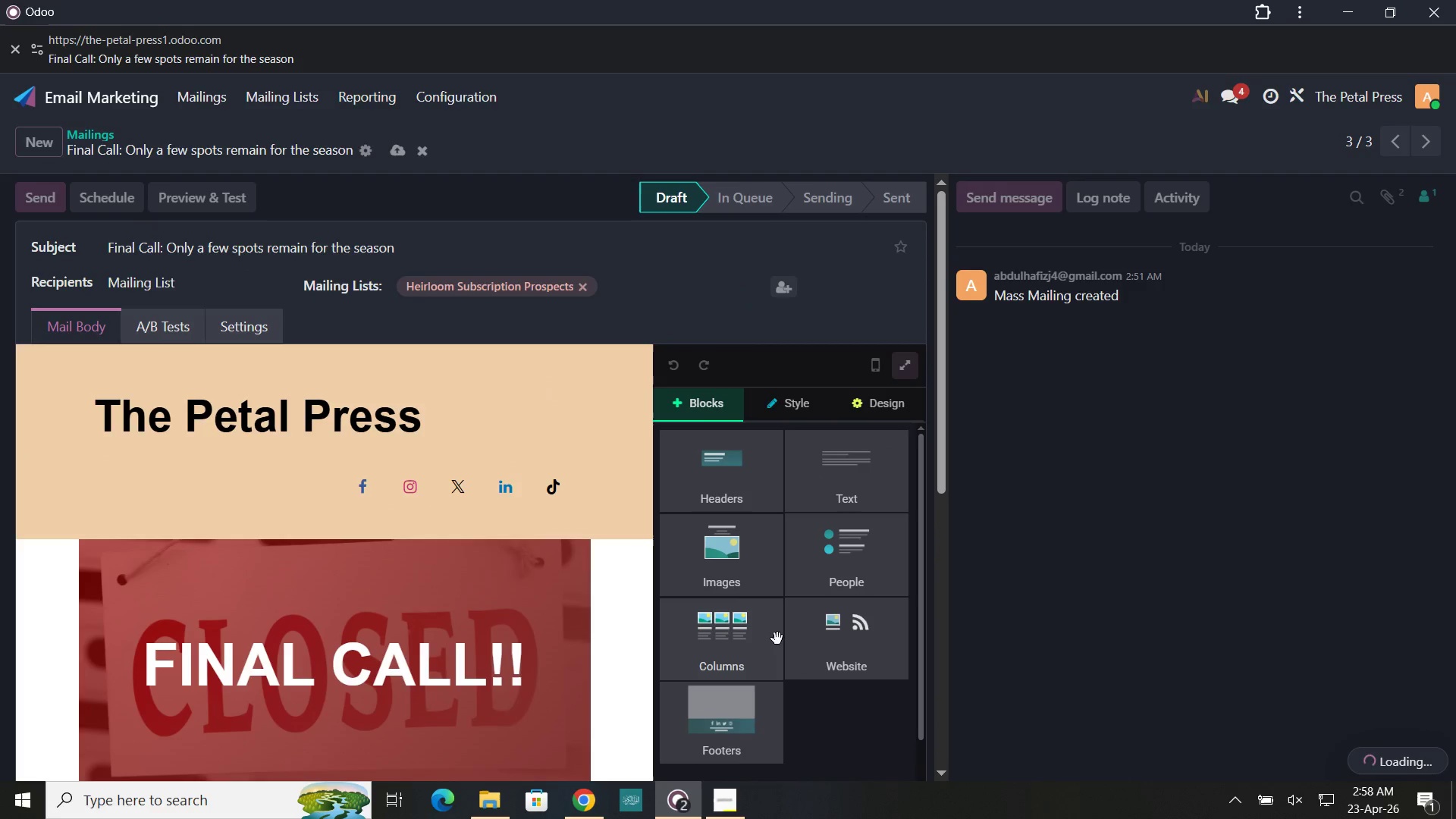 
left_click([726, 808])